 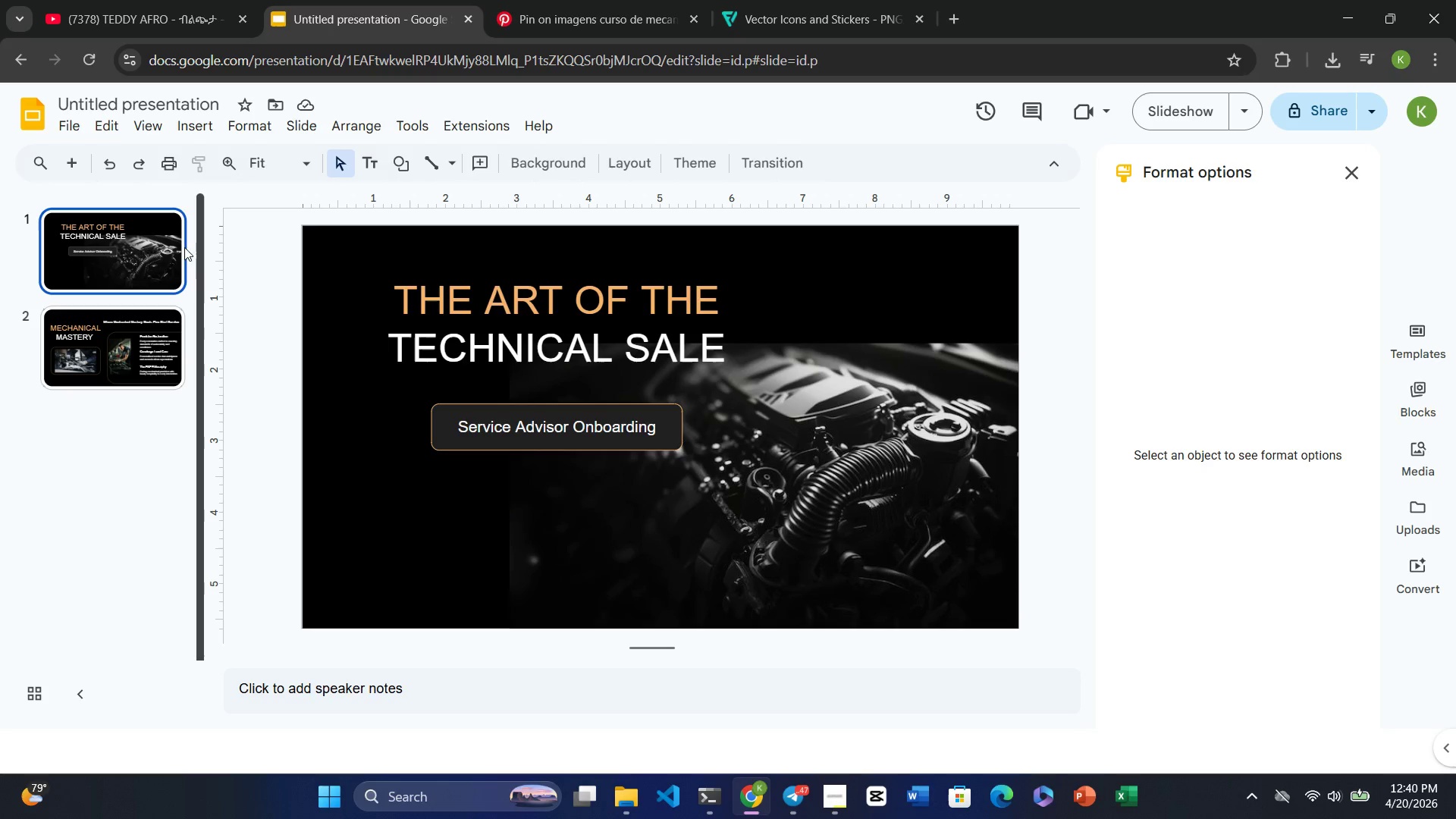 
scroll: coordinate [124, 328], scroll_direction: down, amount: 2.0
 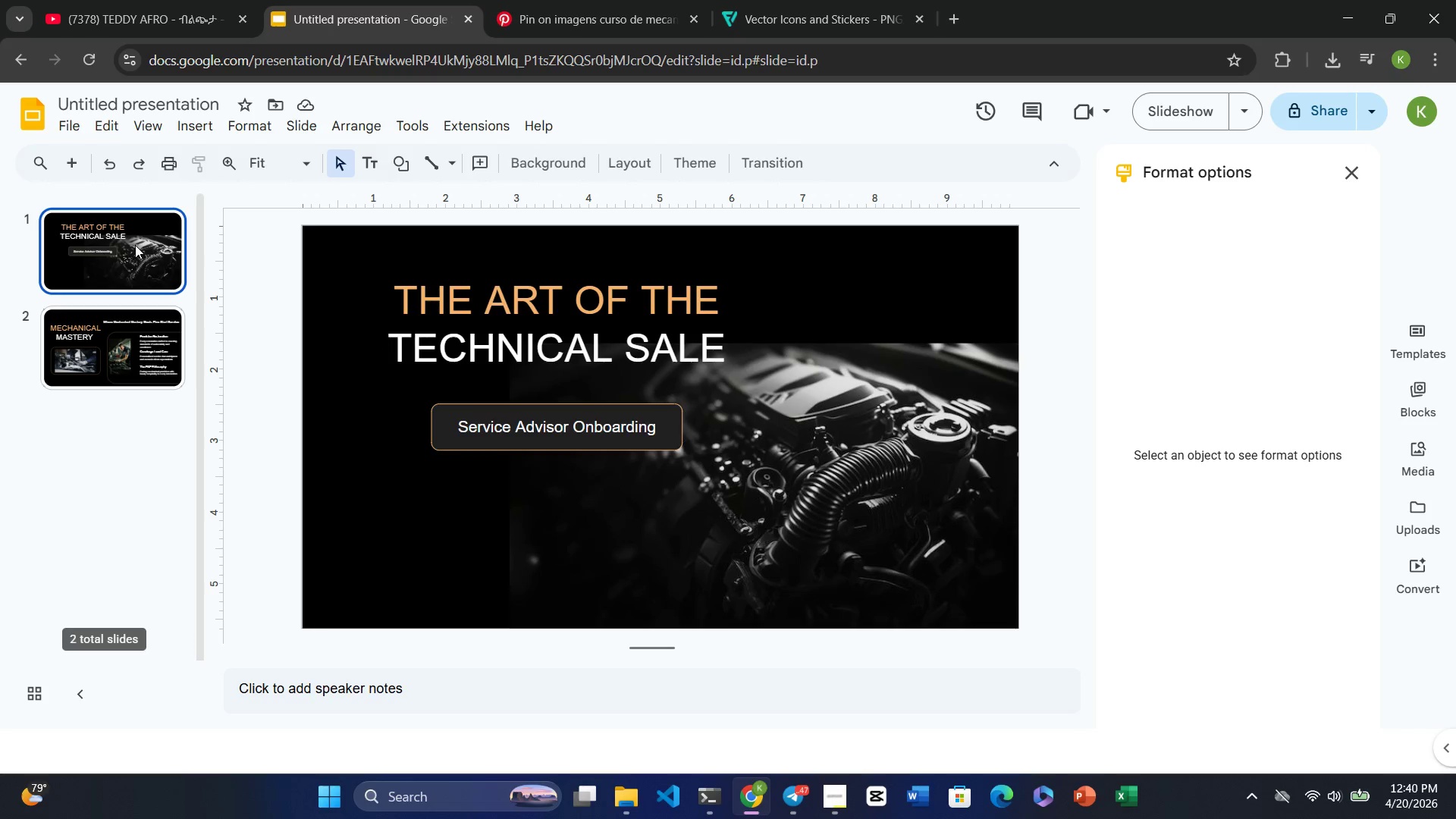 
left_click([138, 335])
 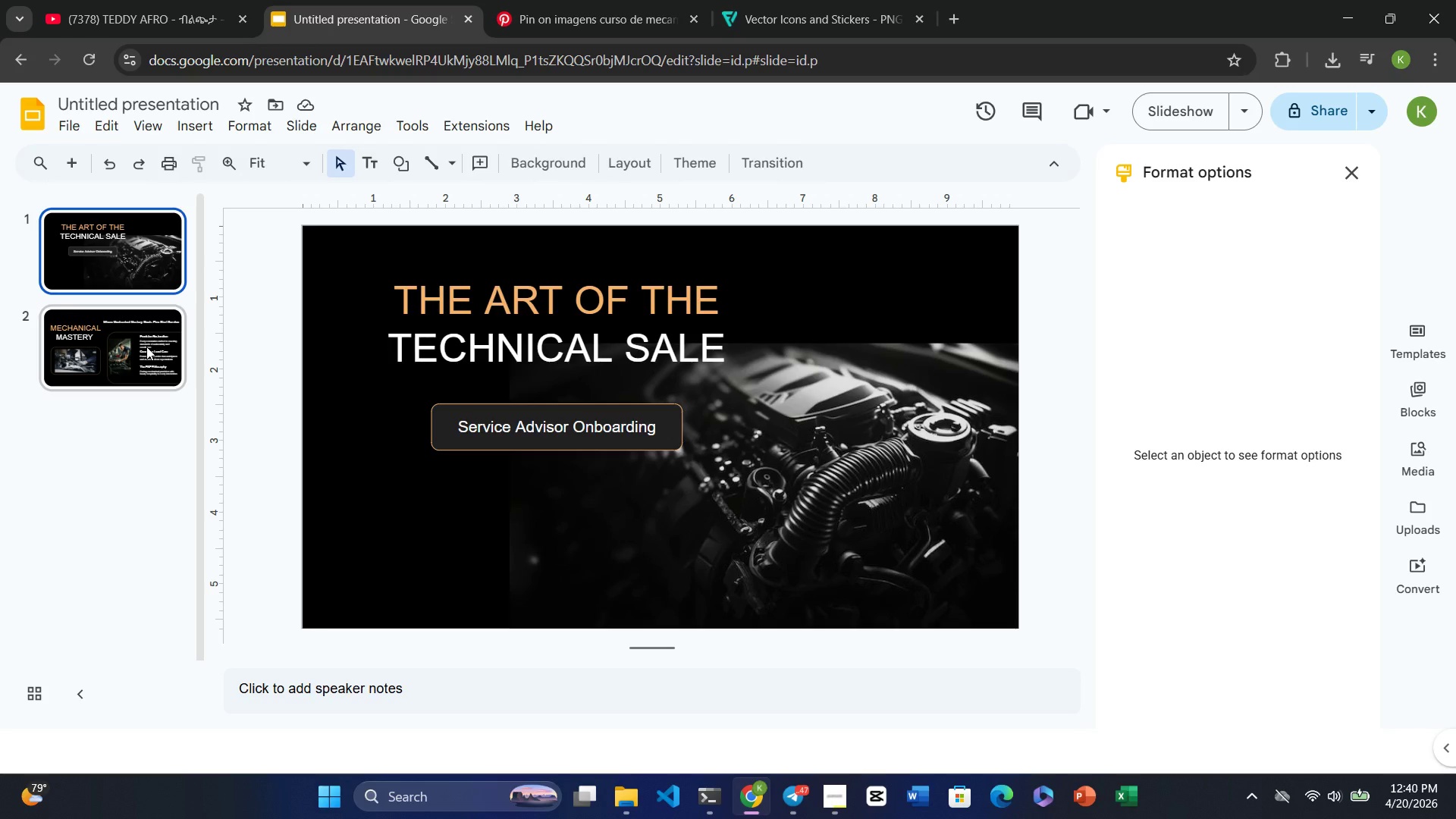 
left_click([146, 347])
 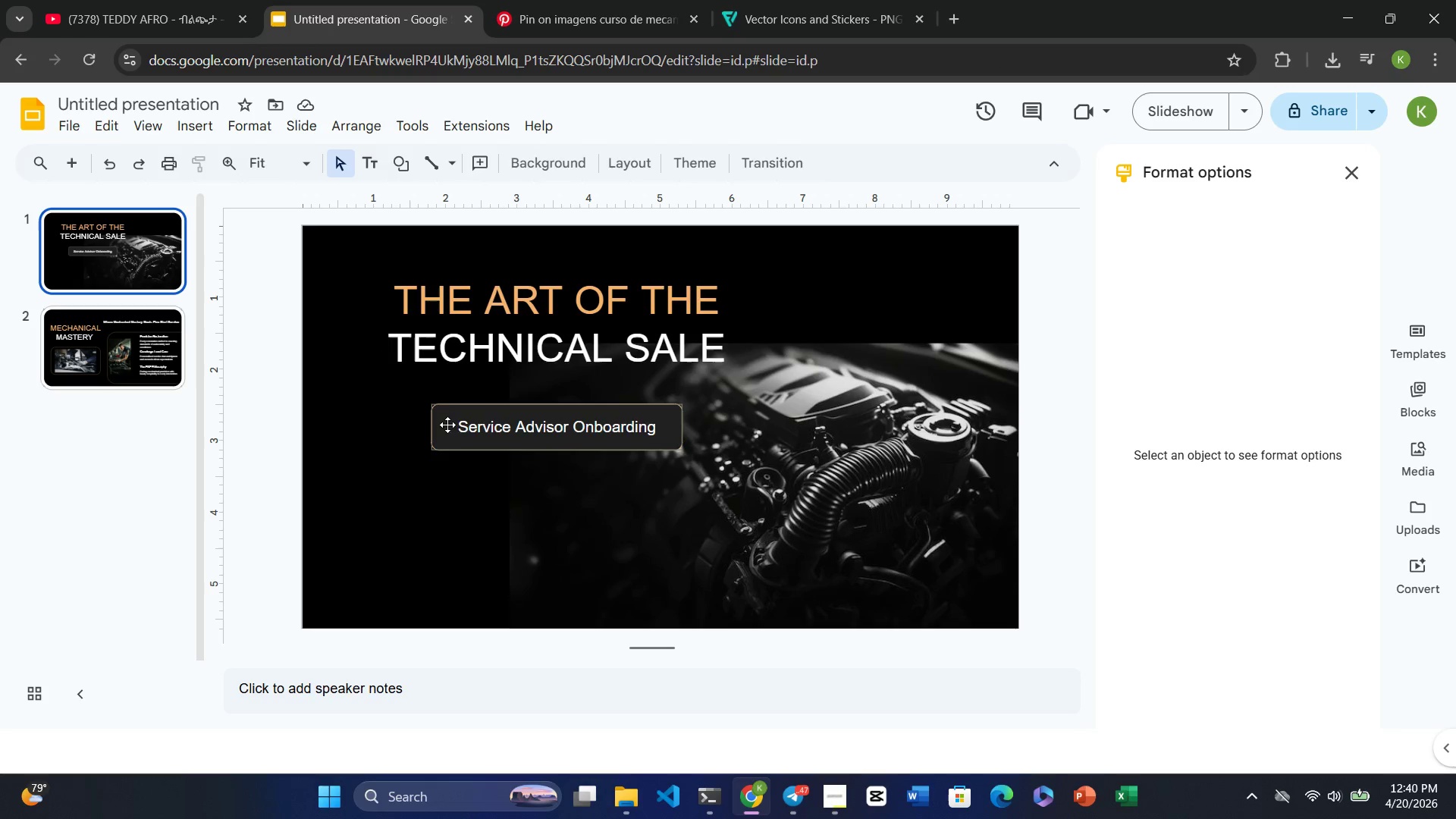 
left_click([491, 418])
 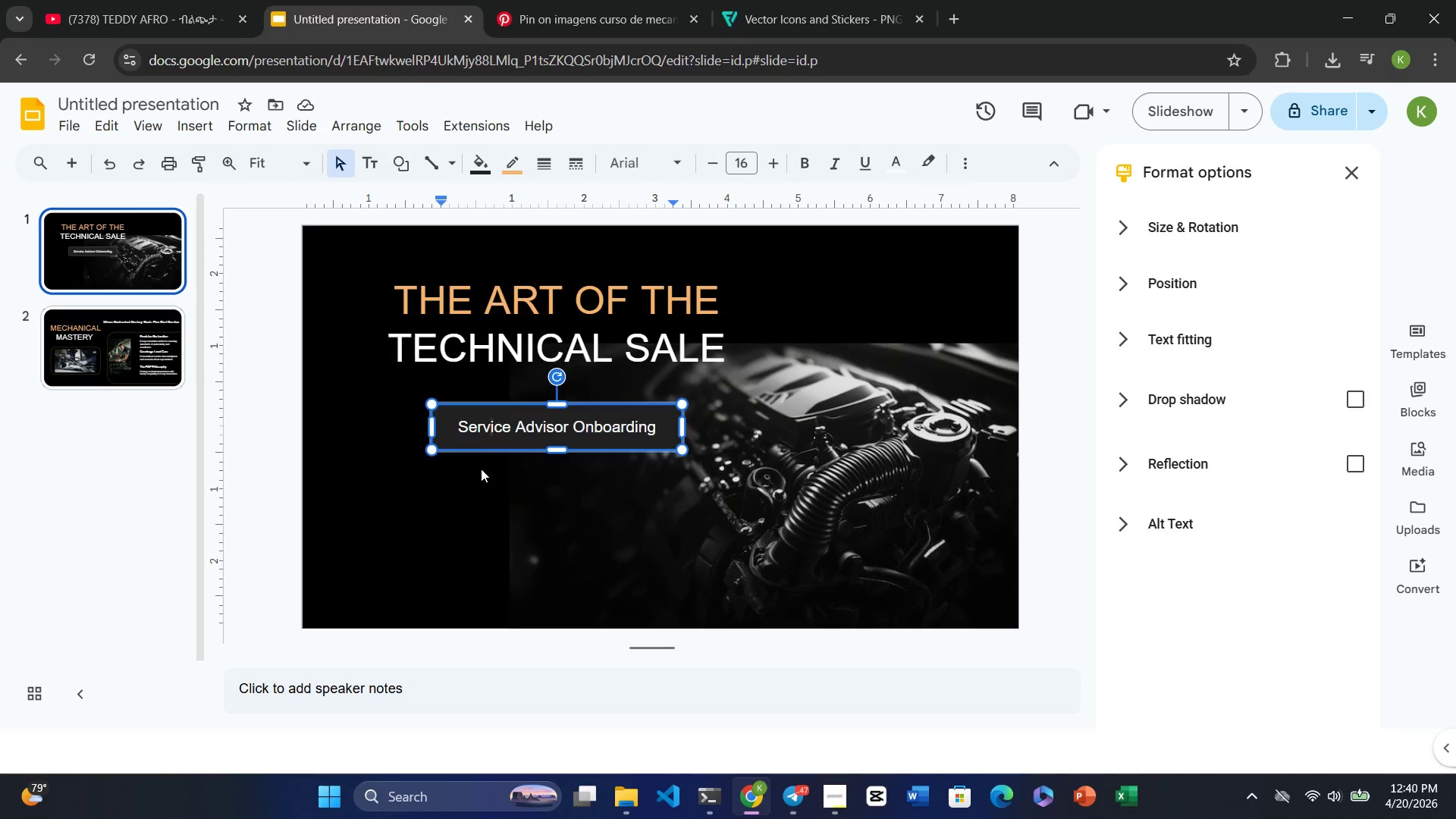 
left_click([491, 511])
 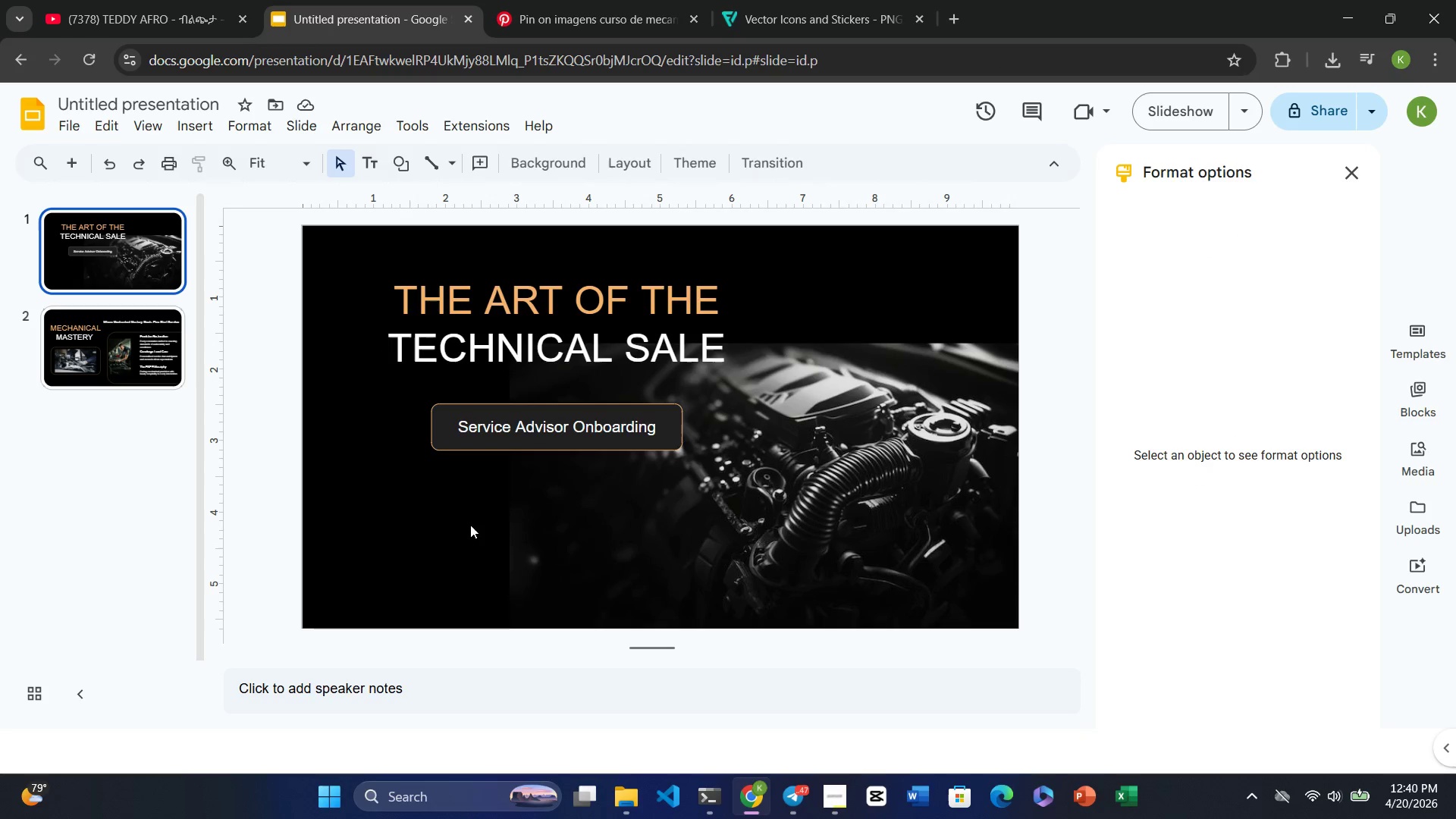 
left_click([114, 354])
 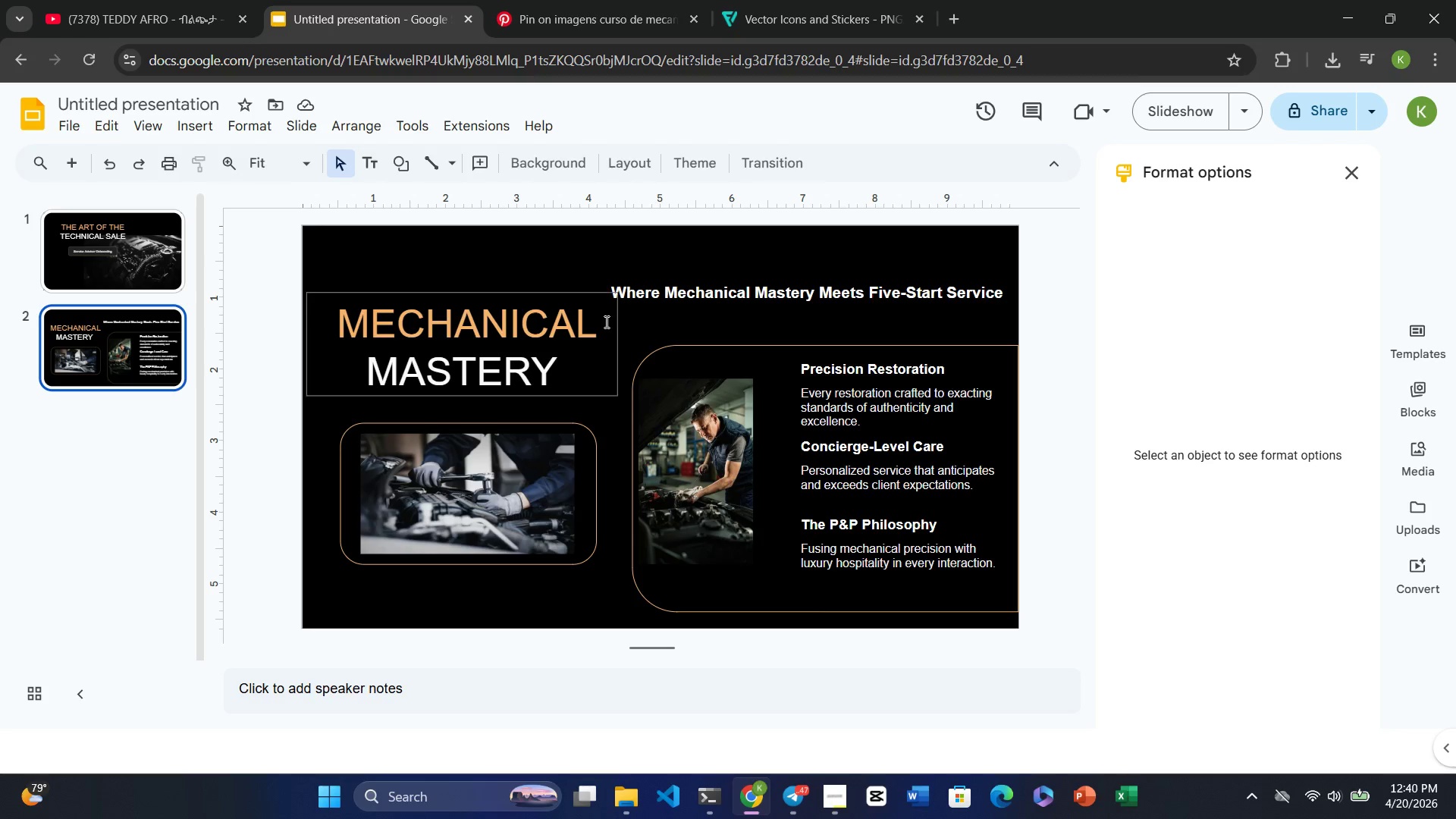 
left_click_drag(start_coordinate=[749, 298], to_coordinate=[755, 295])
 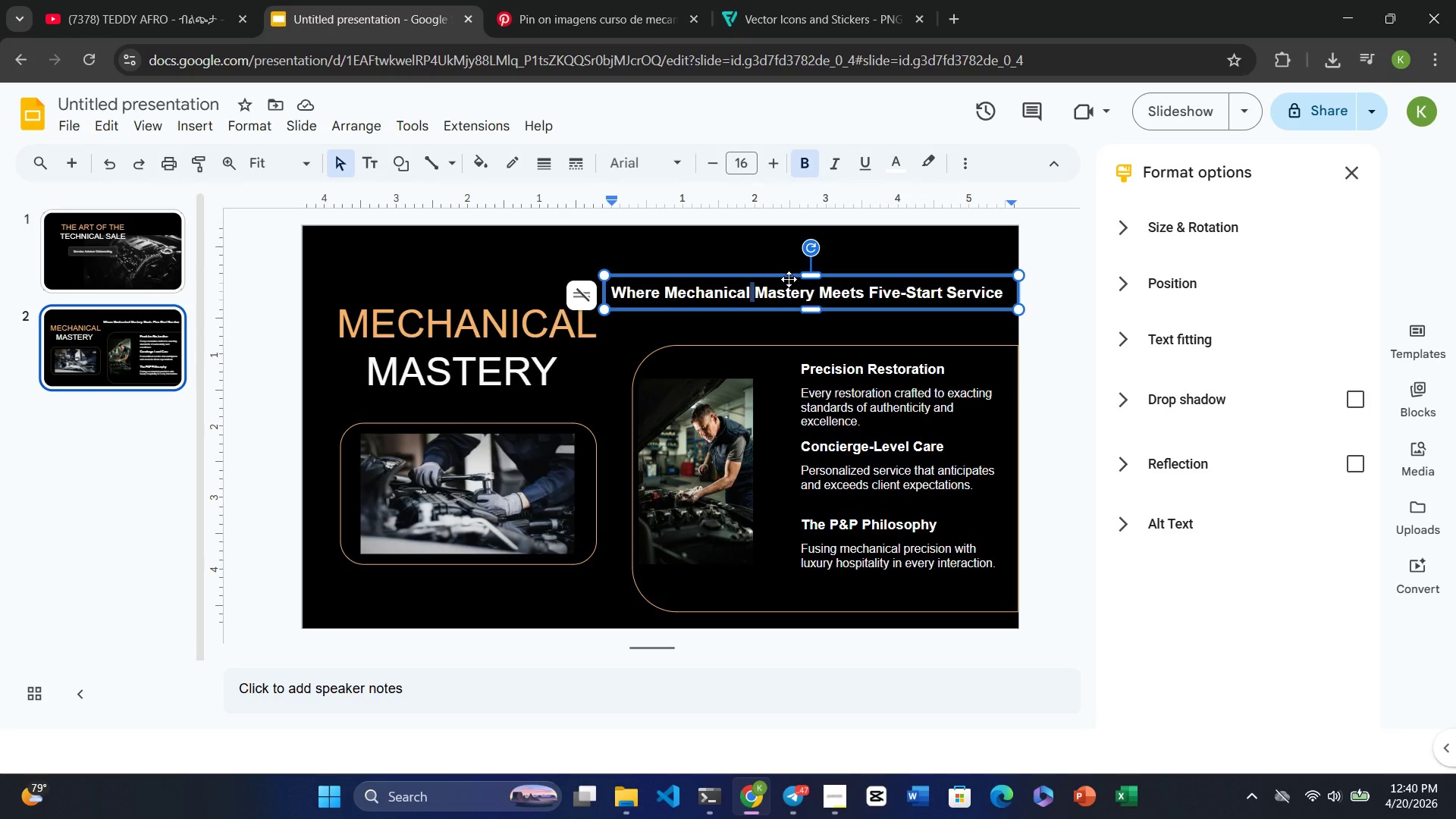 
left_click_drag(start_coordinate=[789, 279], to_coordinate=[790, 297])
 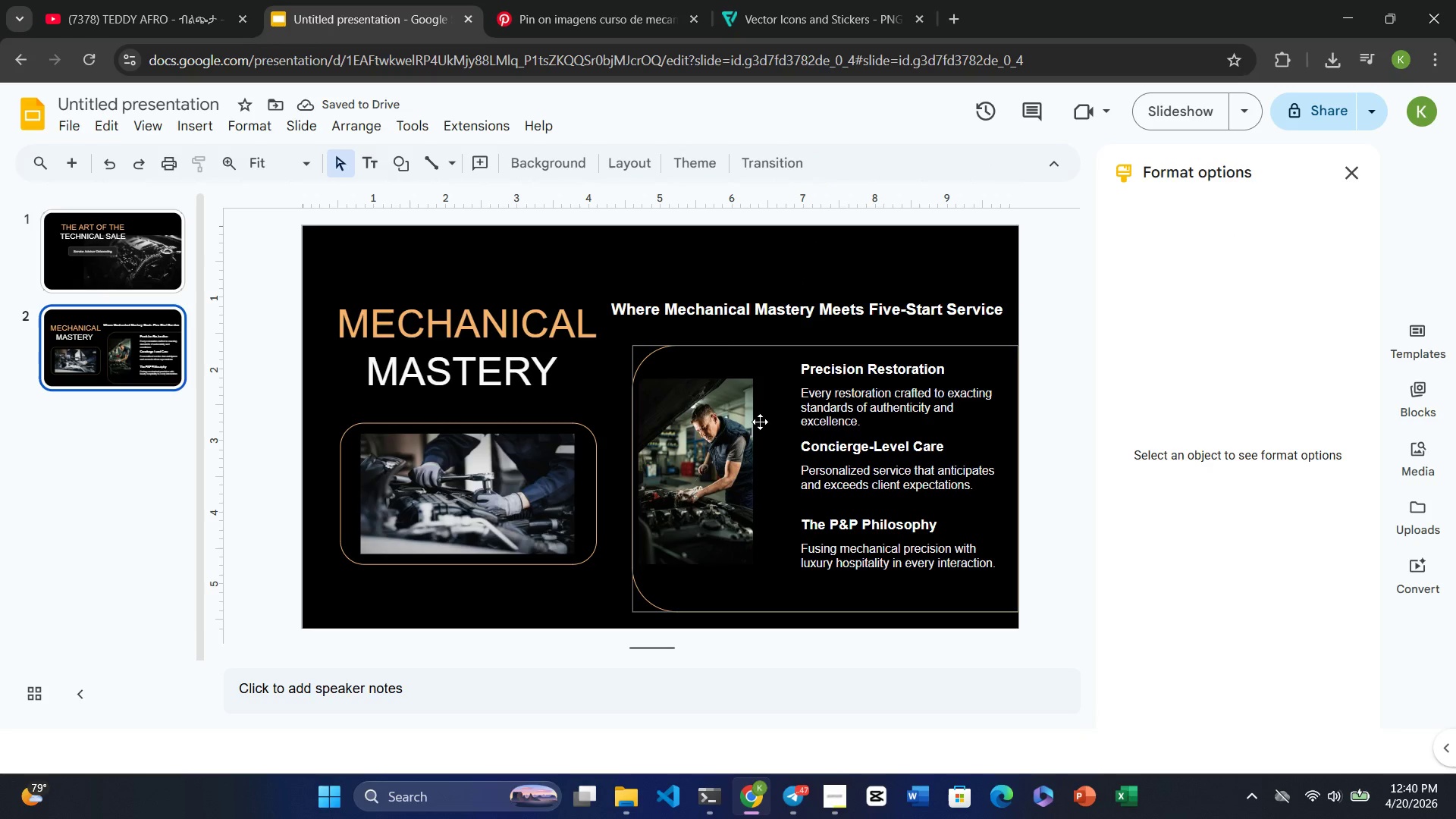 
wait(8.11)
 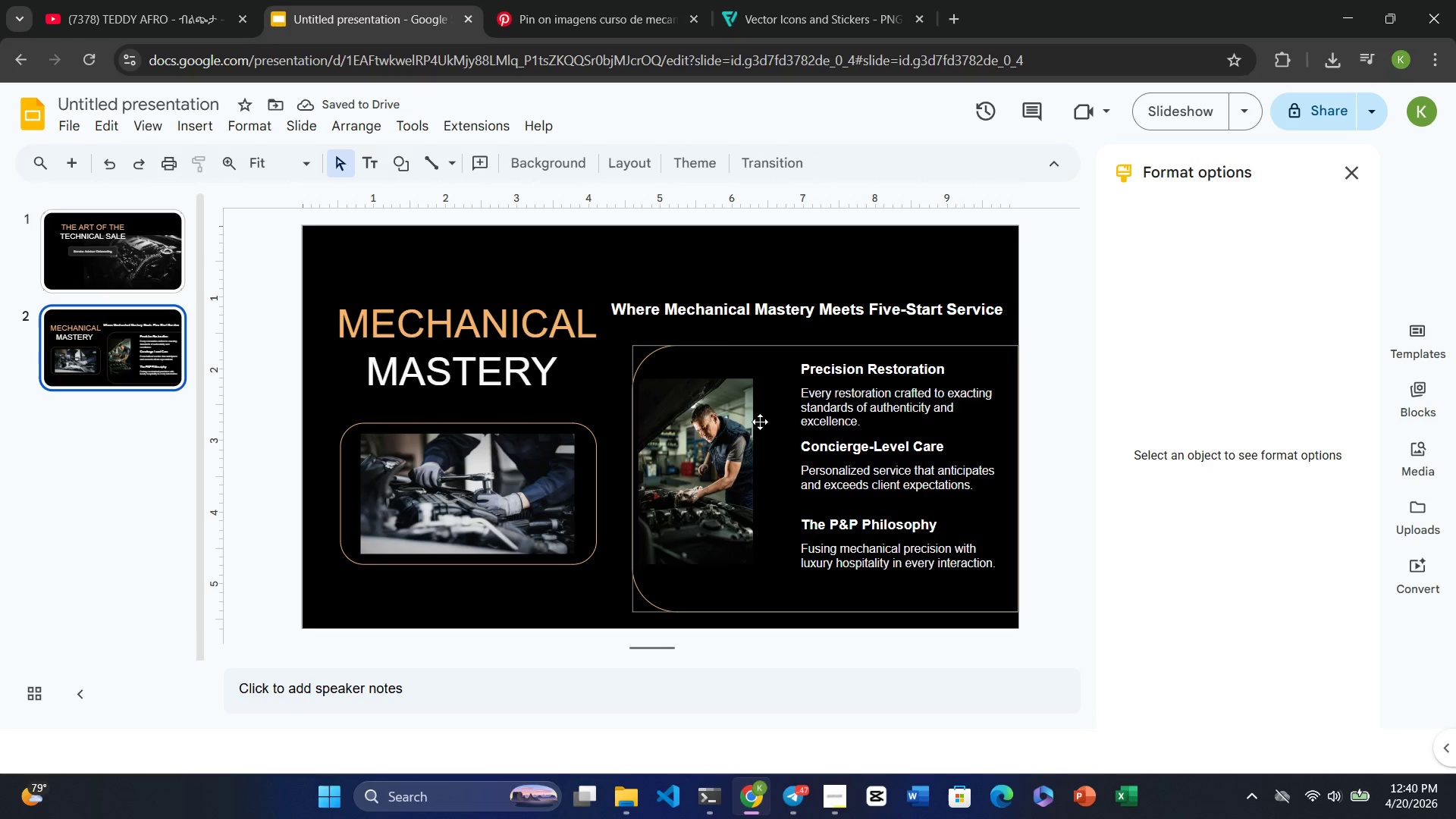 
scroll: coordinate [754, 438], scroll_direction: down, amount: 6.0
 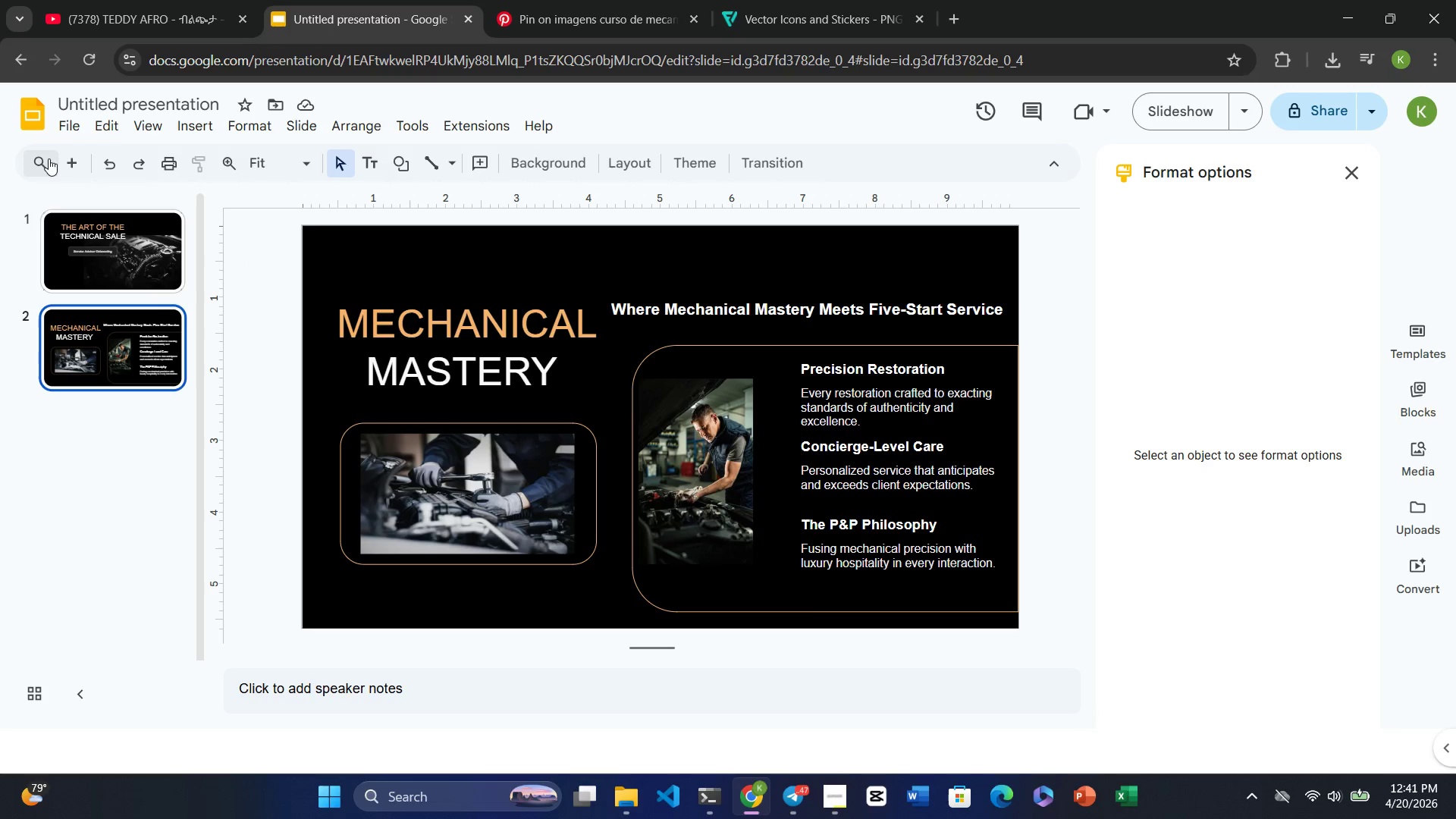 
left_click([72, 165])
 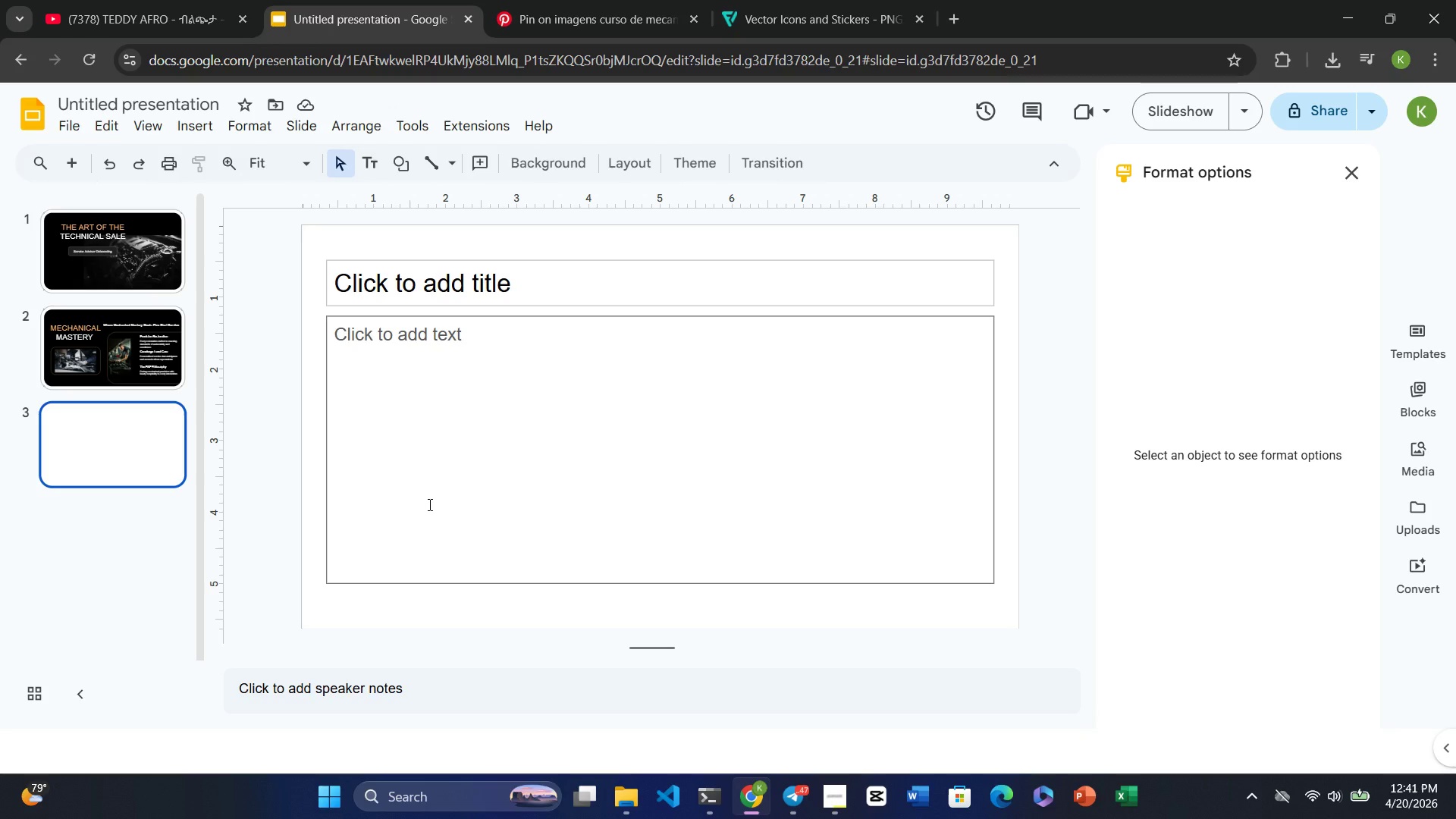 
wait(15.86)
 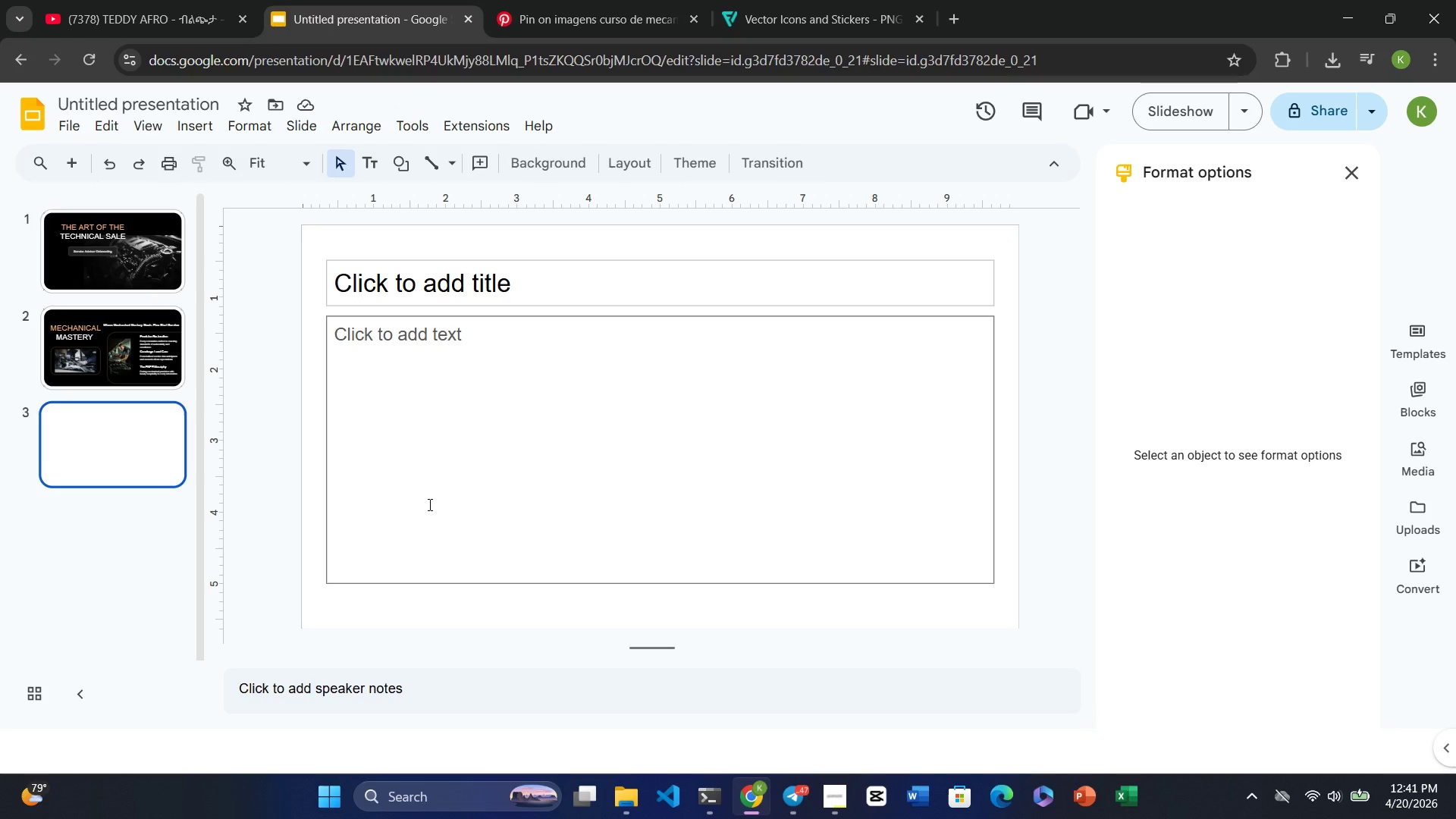 
left_click([539, 275])
 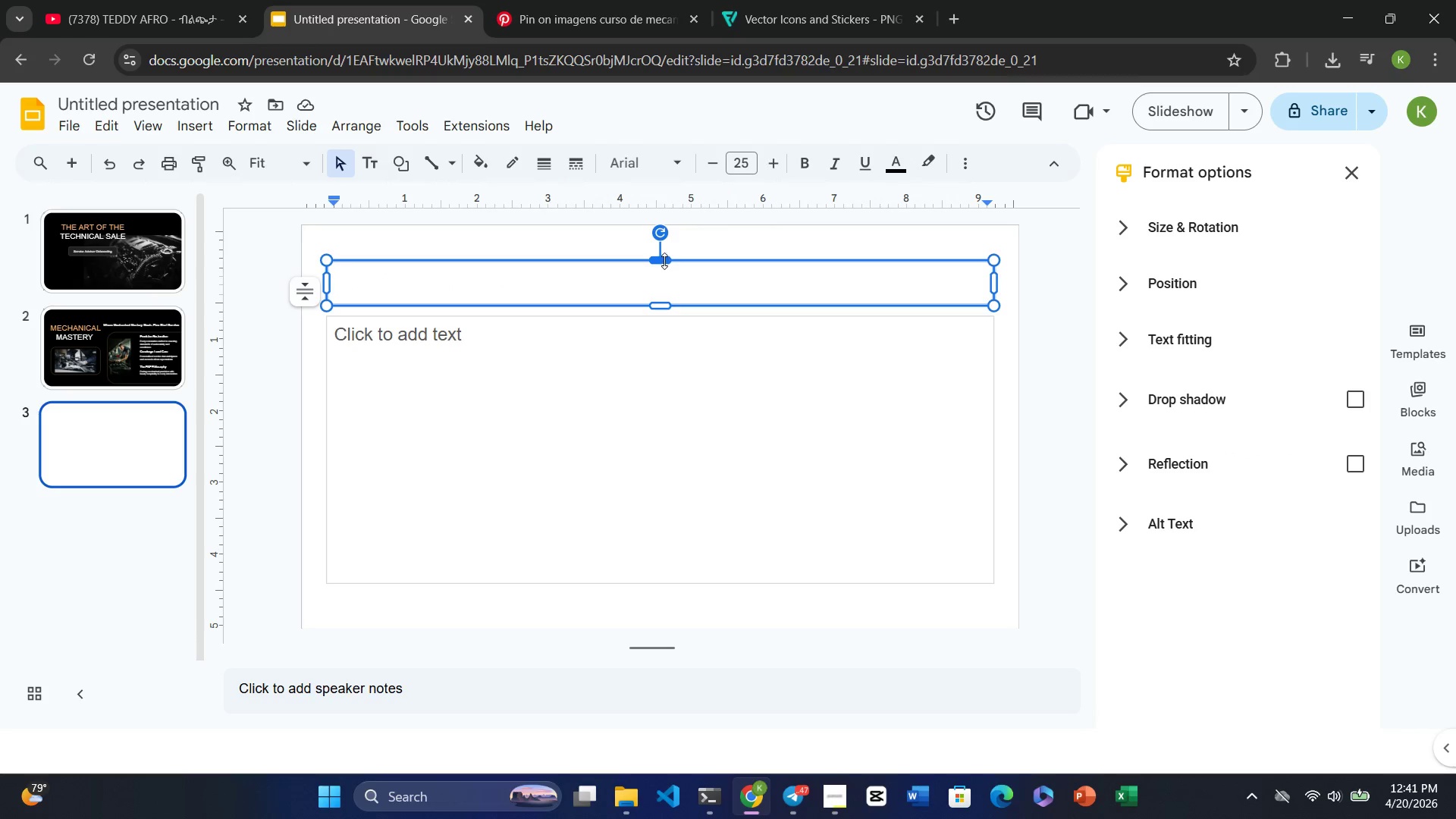 
left_click([661, 261])
 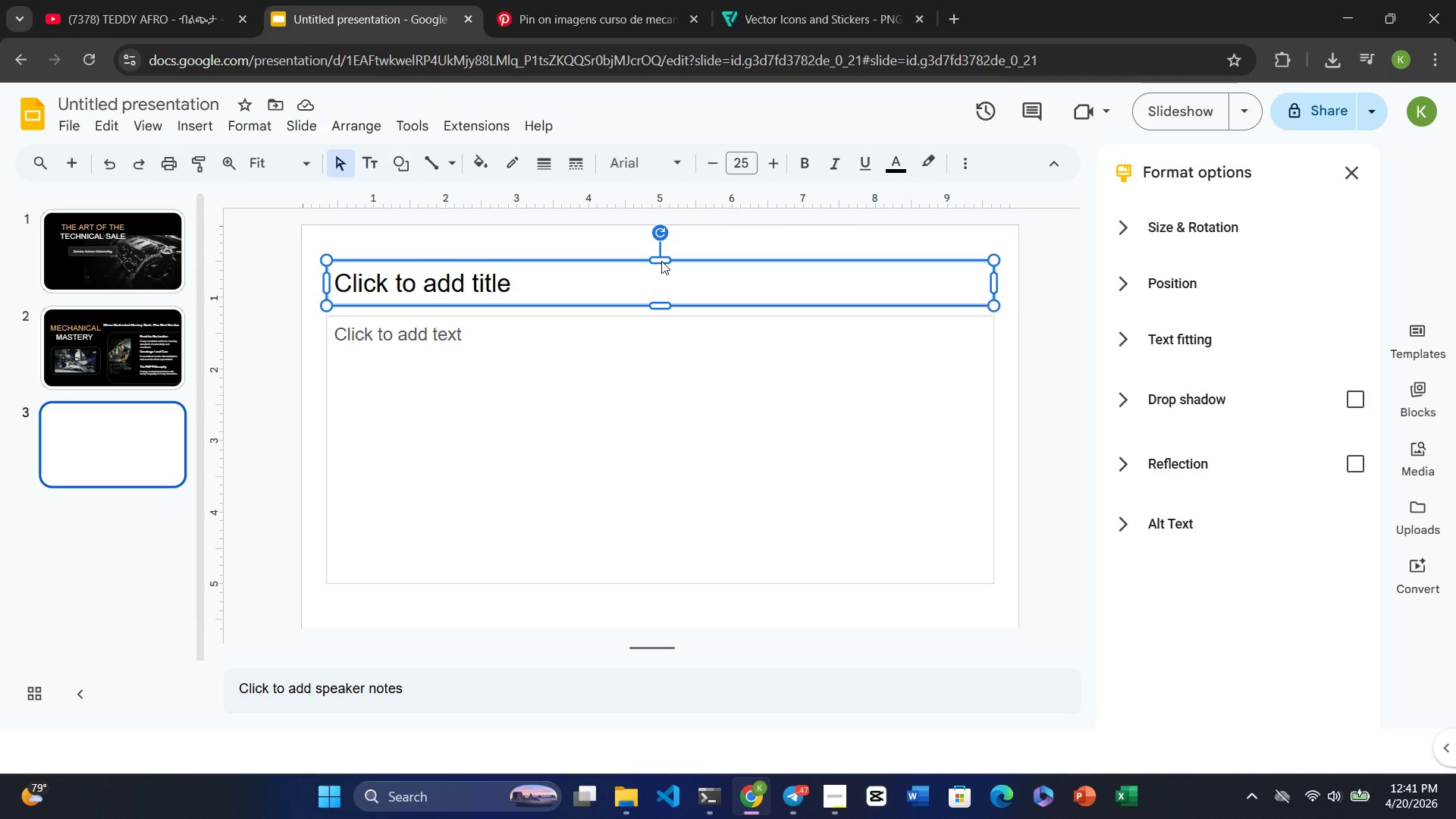 
key(Delete)
 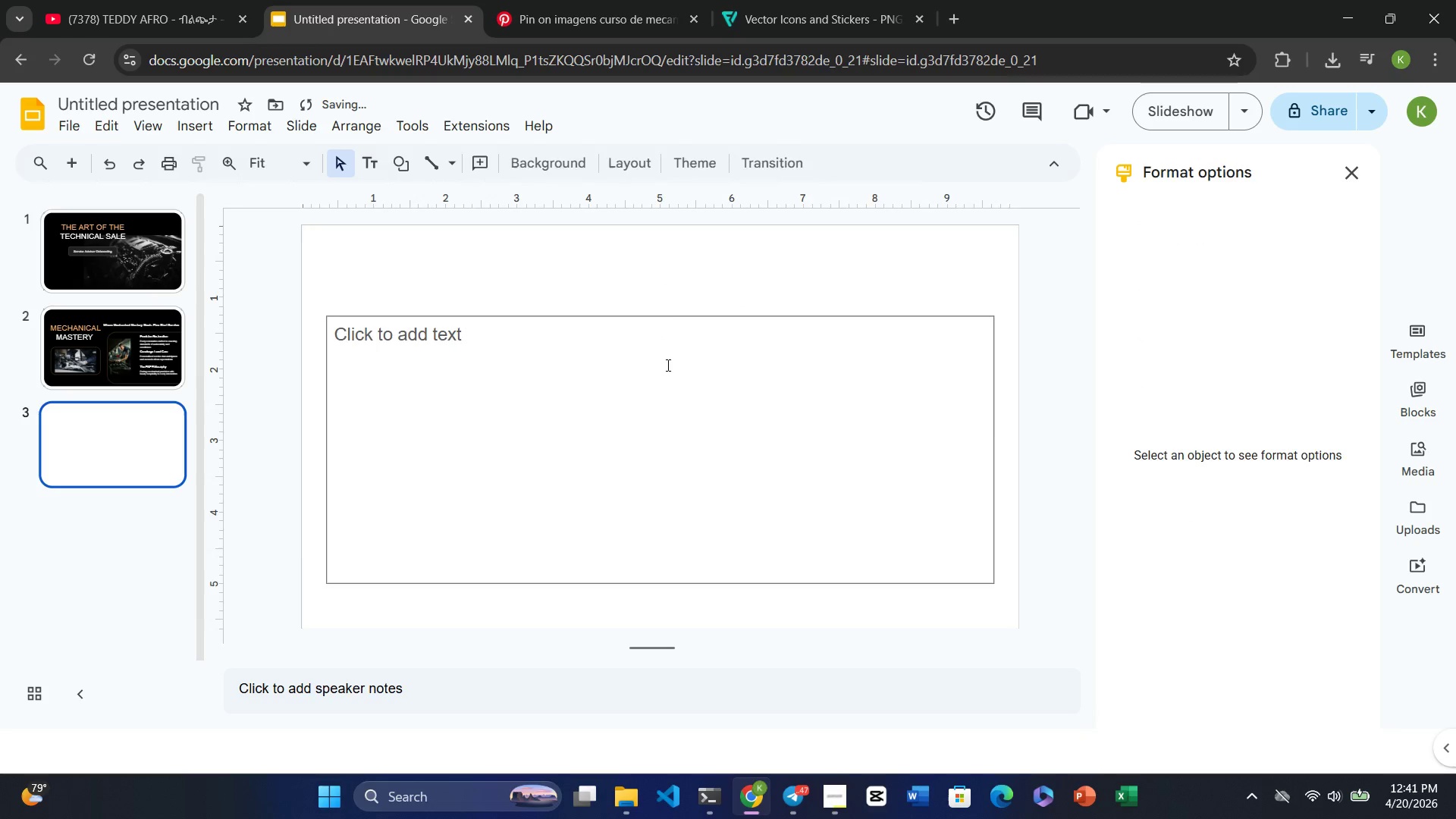 
left_click_drag(start_coordinate=[667, 365], to_coordinate=[664, 314])
 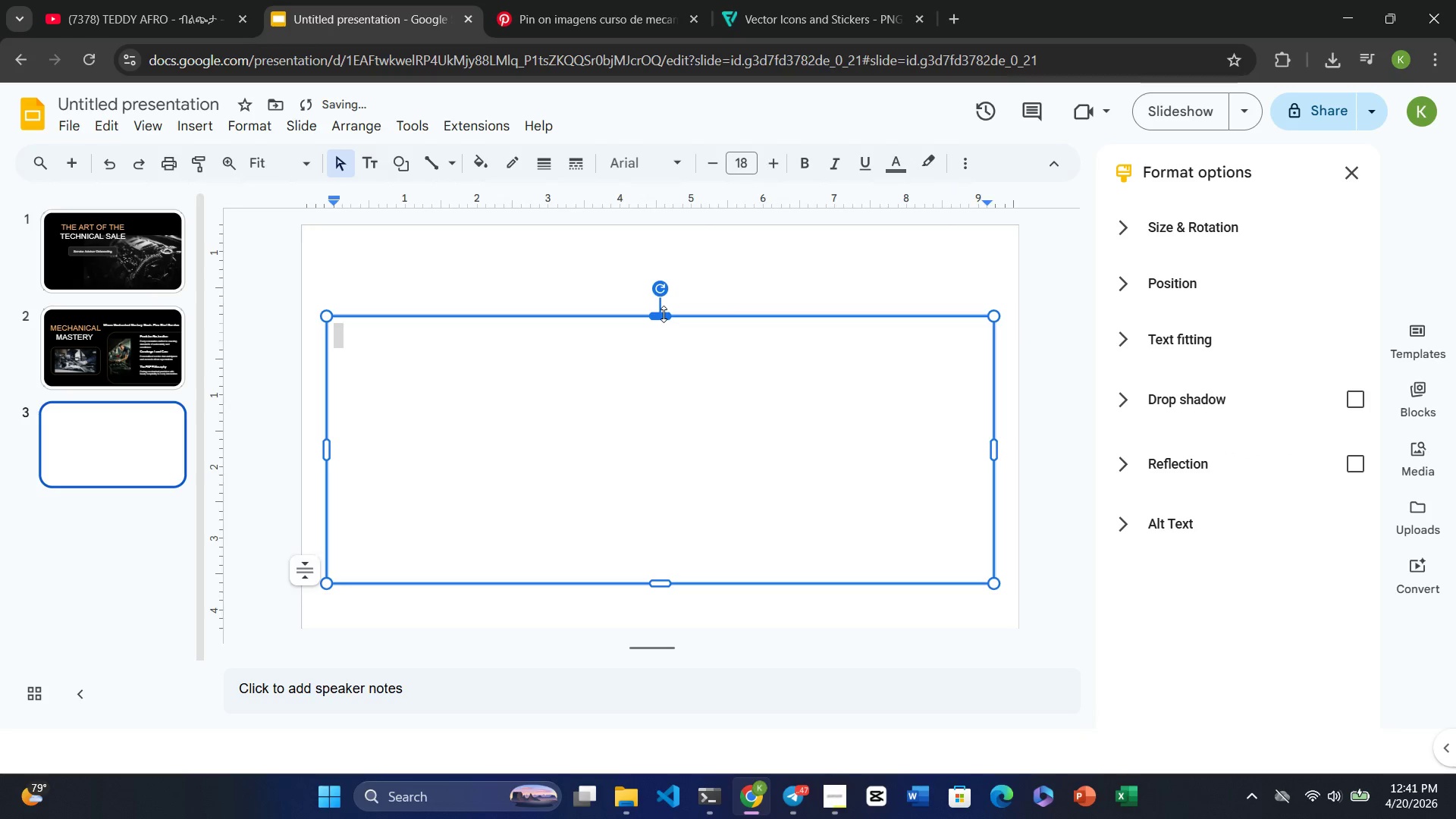 
left_click([664, 314])
 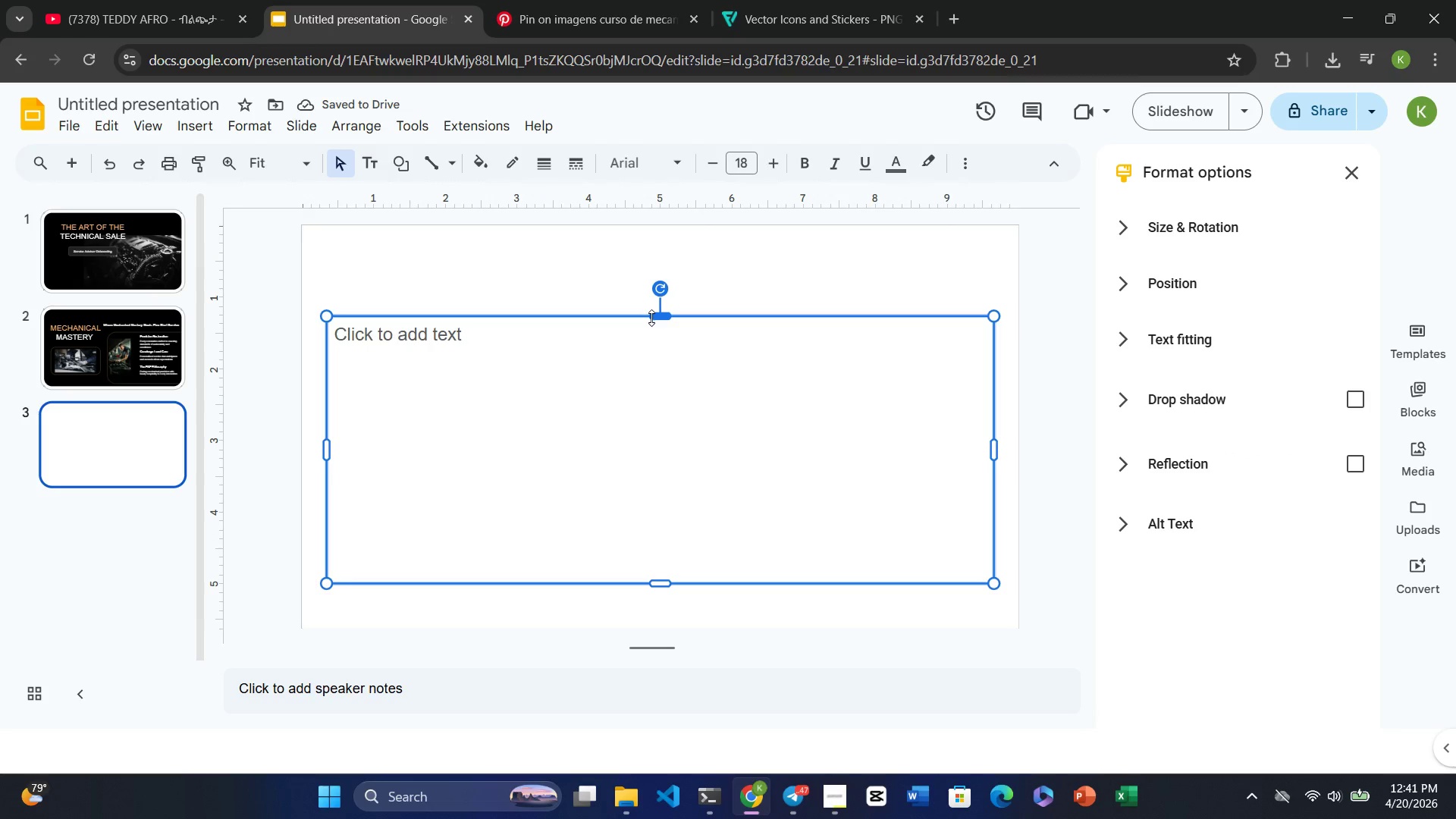 
left_click([651, 318])
 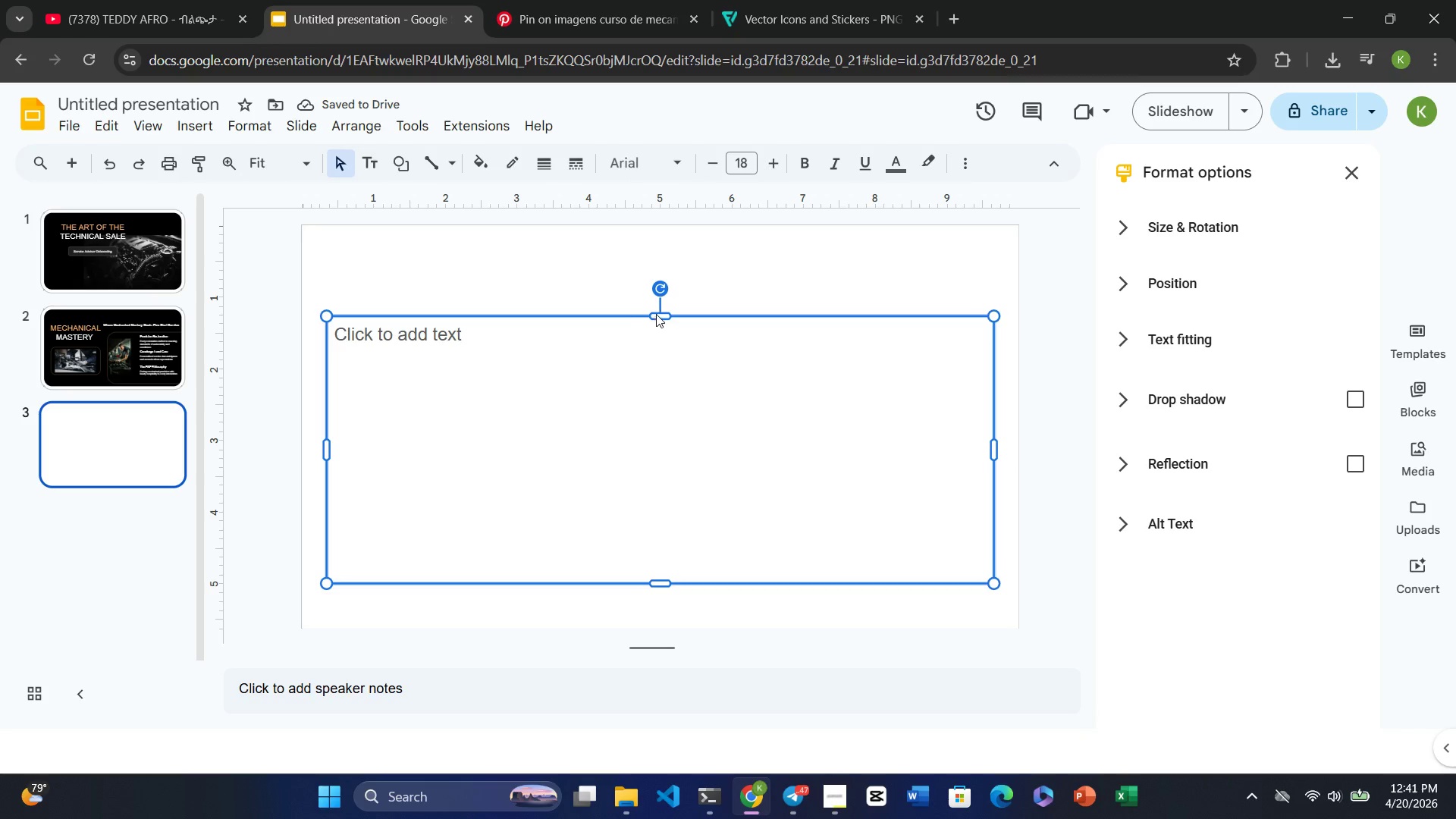 
left_click([657, 314])
 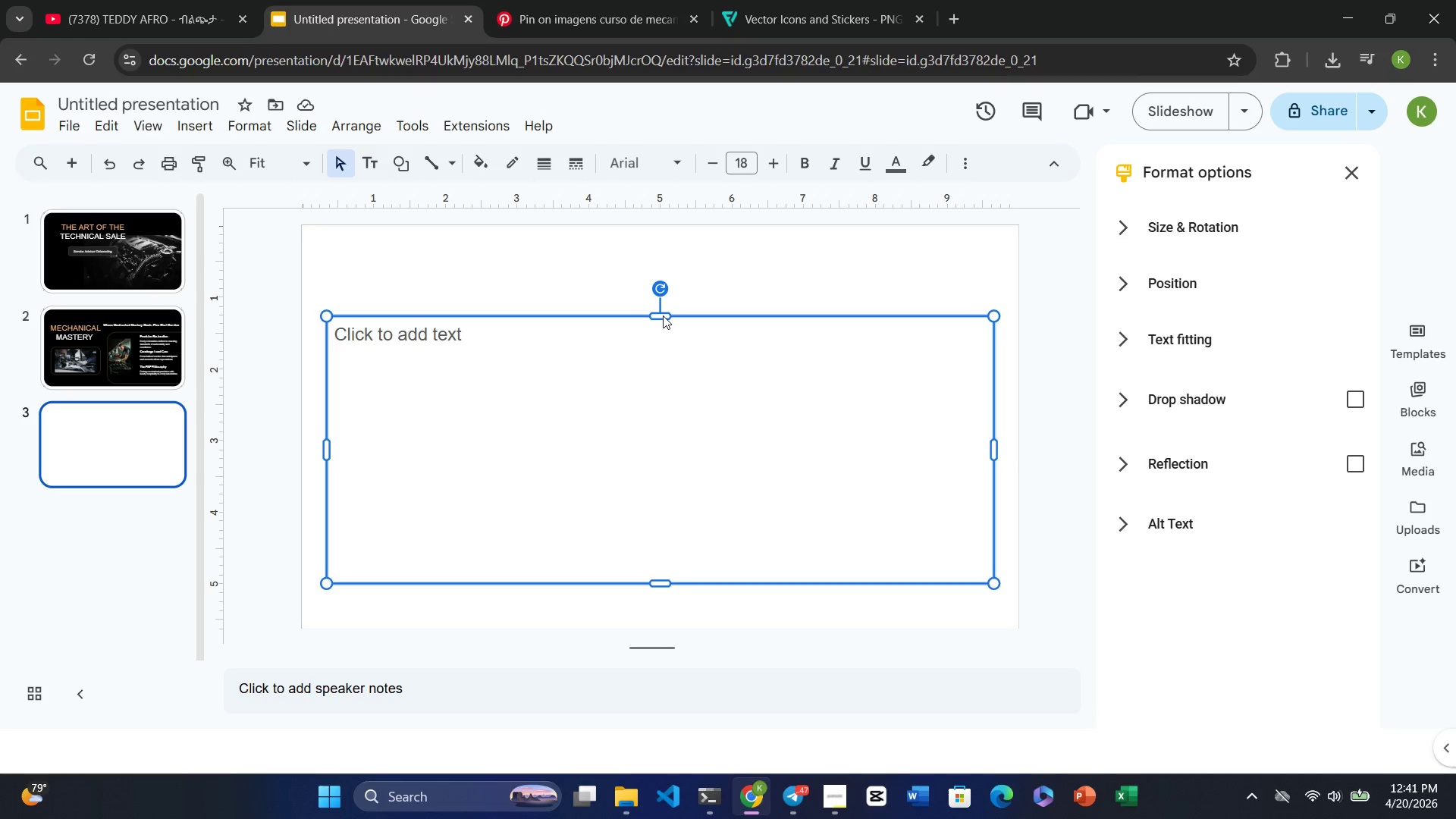 
double_click([663, 315])
 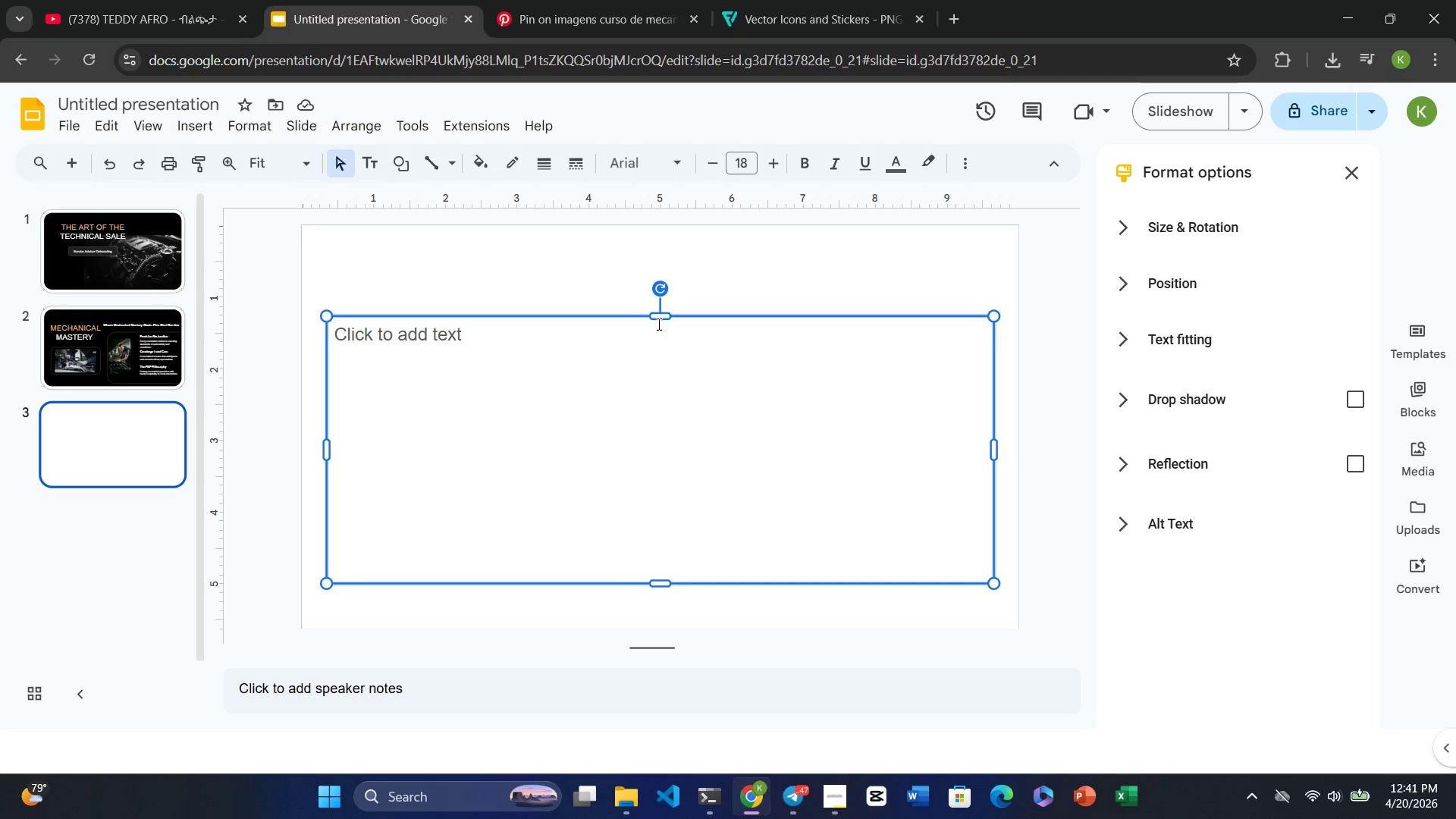 
left_click([661, 315])
 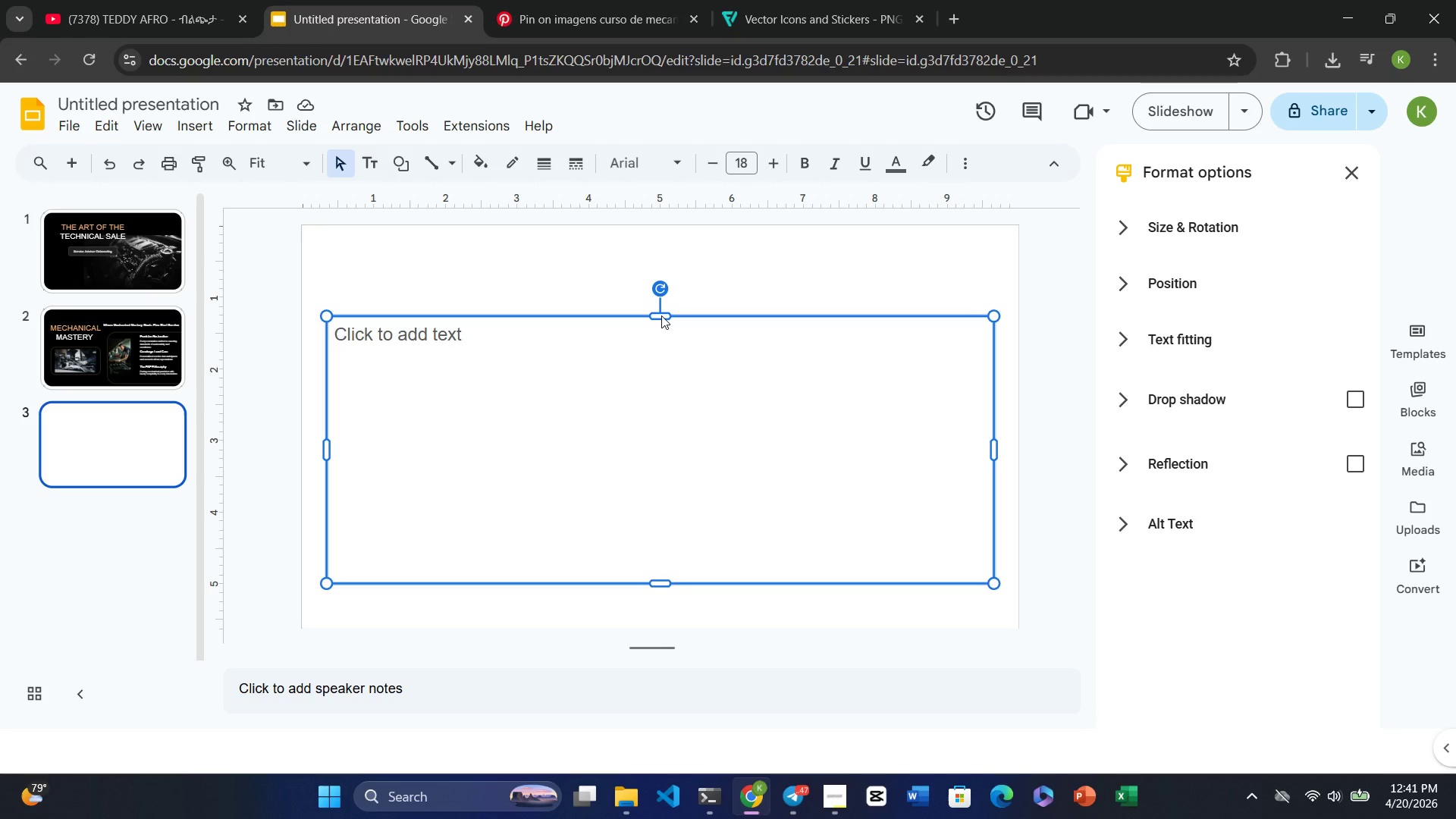 
key(Delete)
 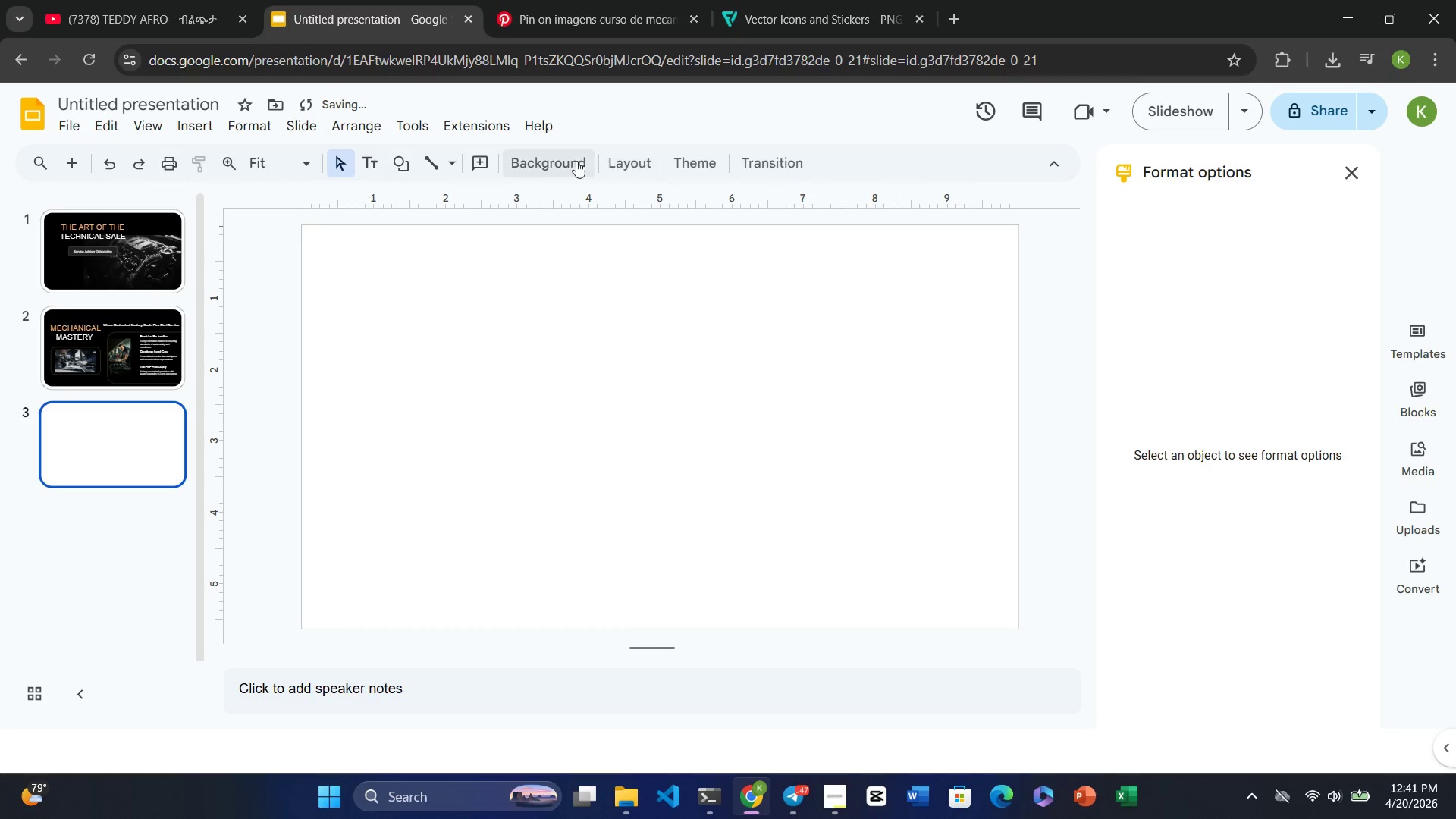 
left_click_drag(start_coordinate=[568, 161], to_coordinate=[568, 174])
 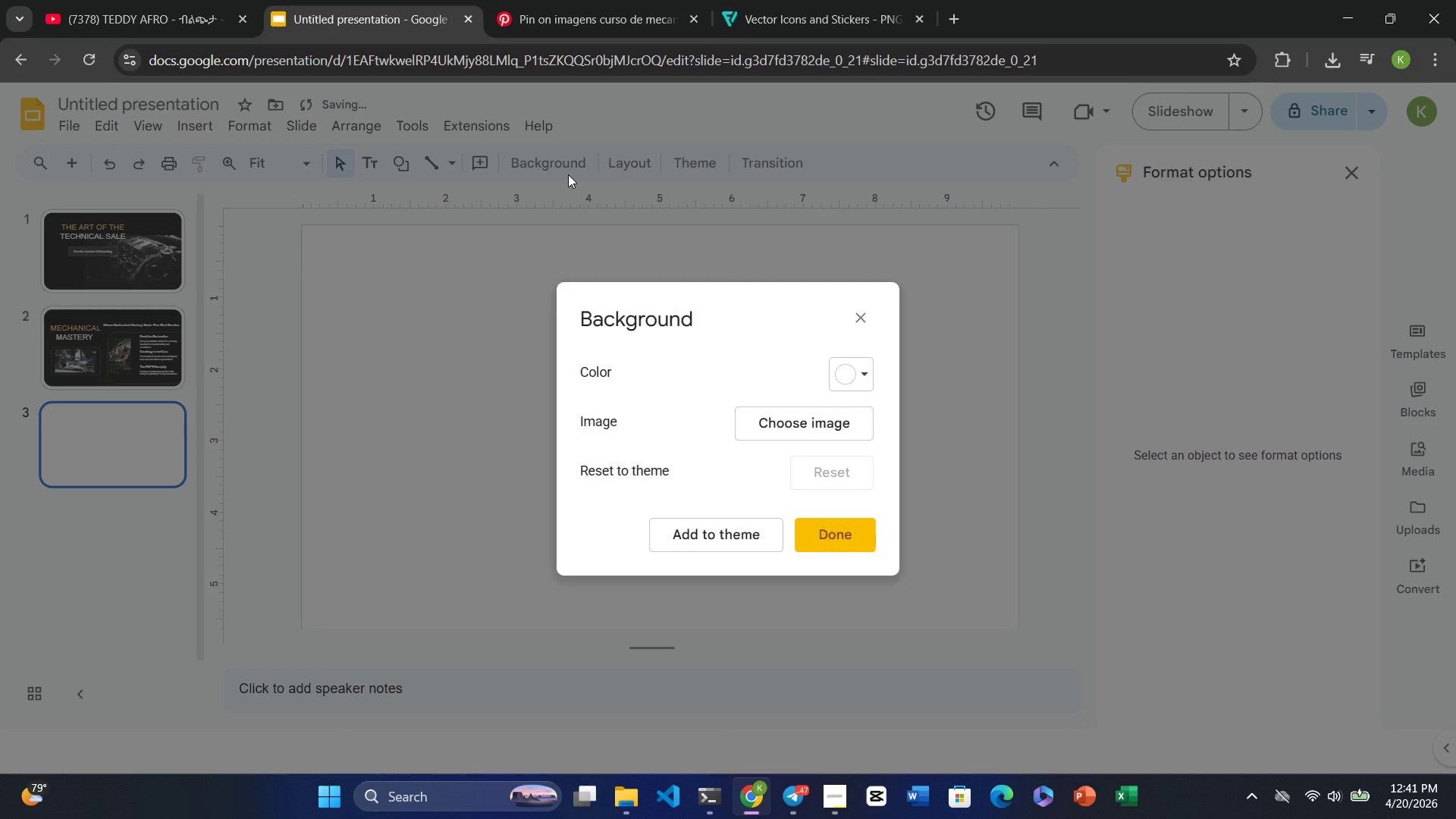 
left_click([568, 174])
 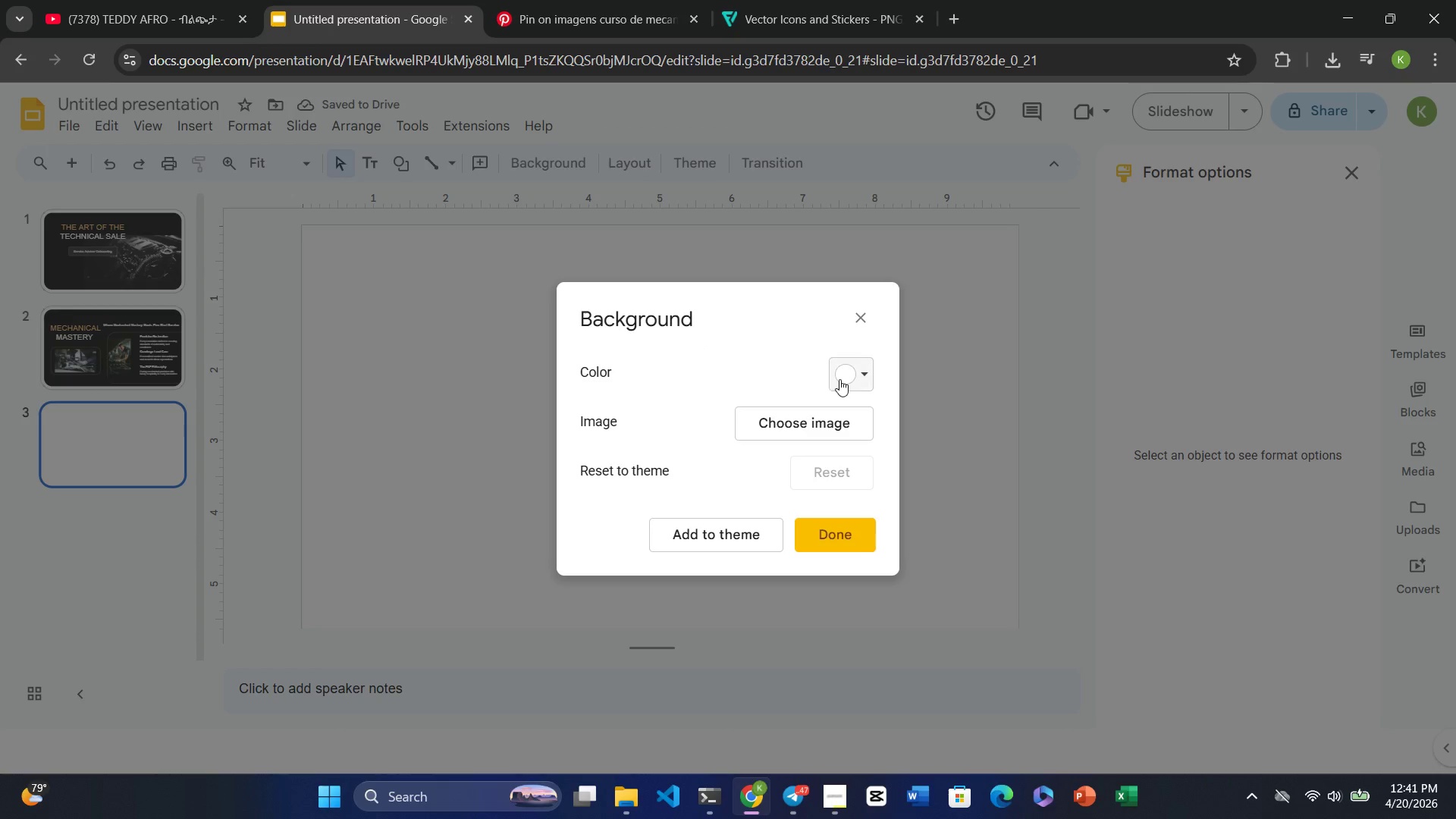 
left_click([842, 379])
 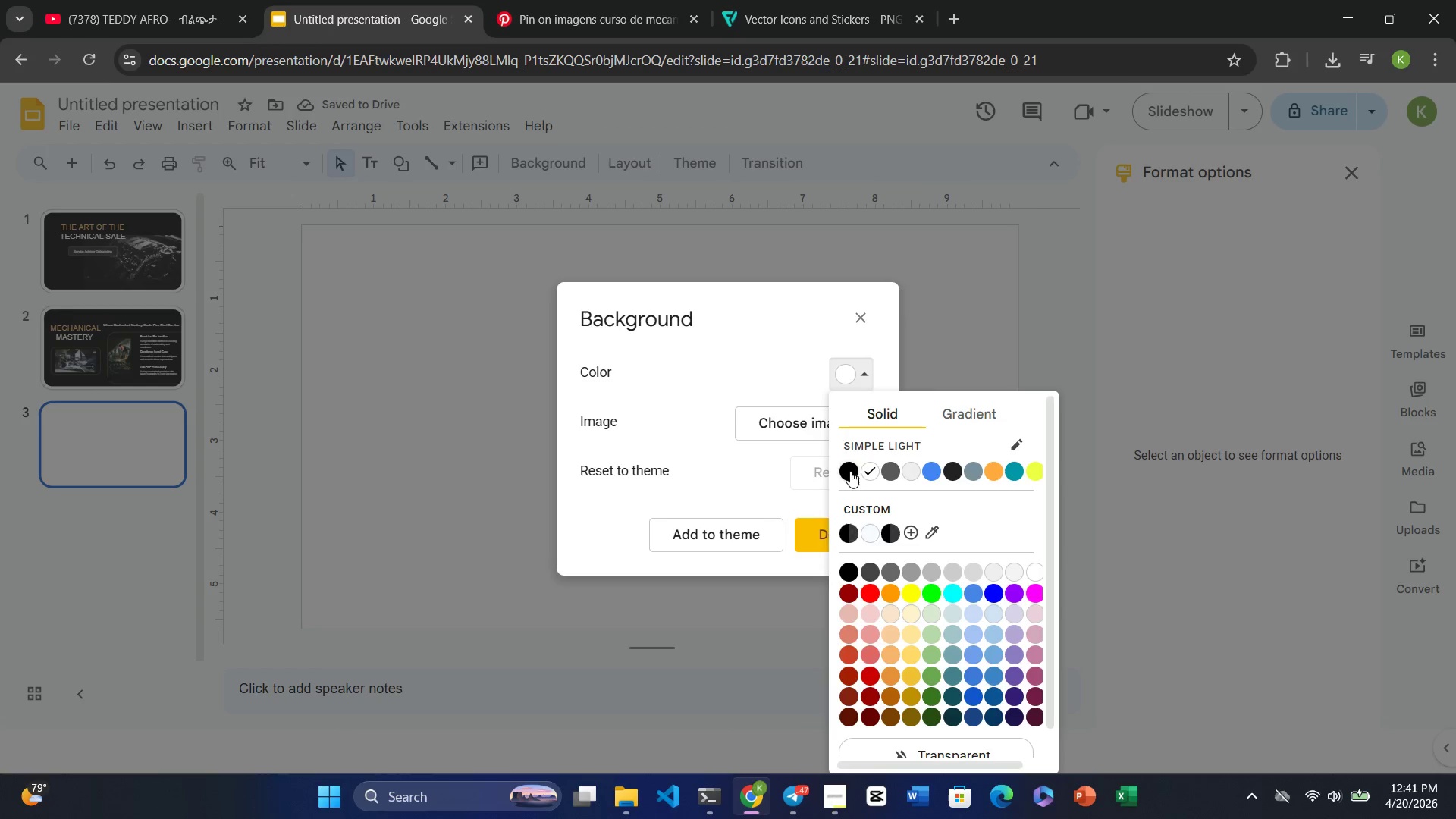 
left_click([842, 466])
 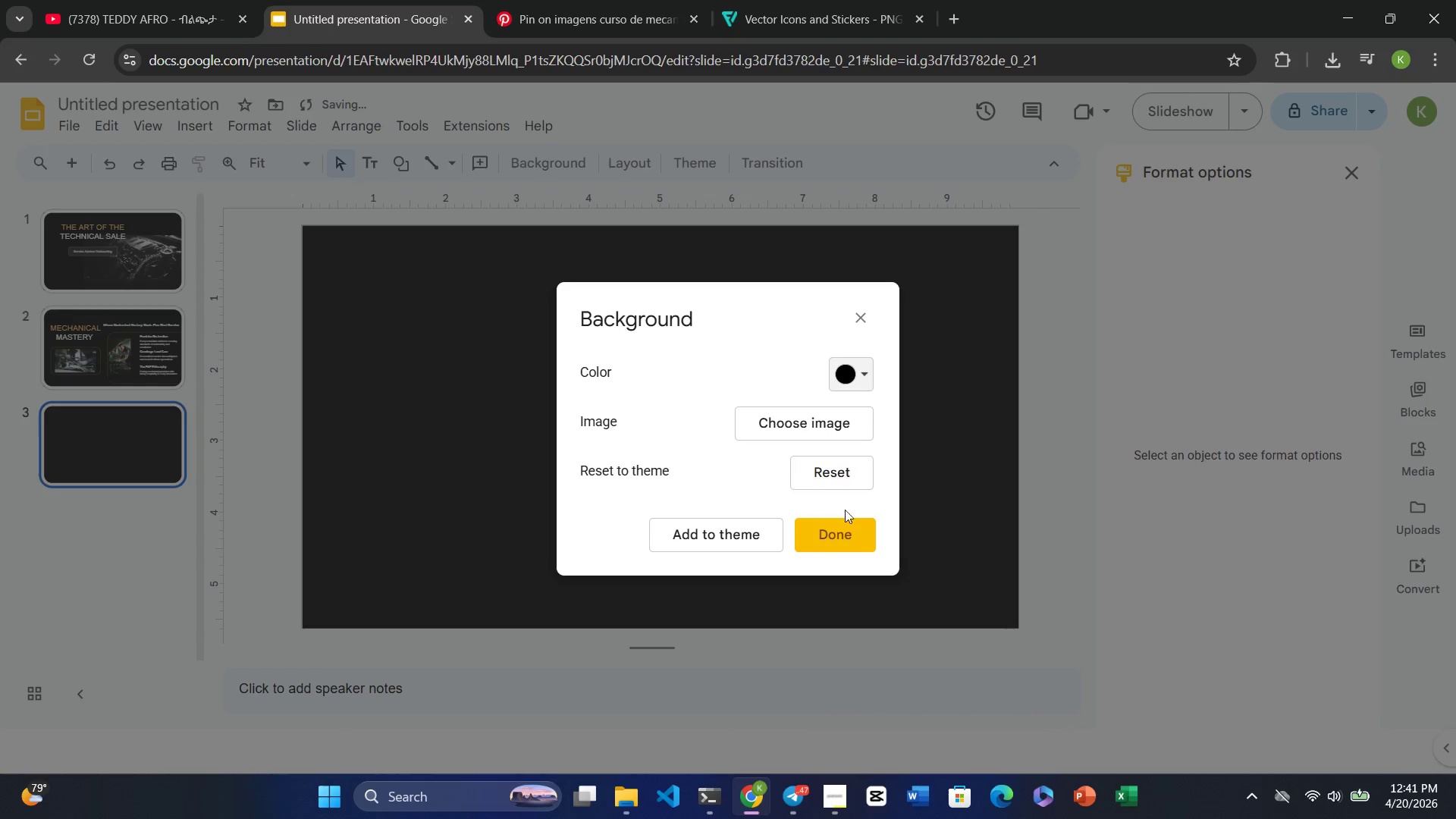 
left_click([821, 543])
 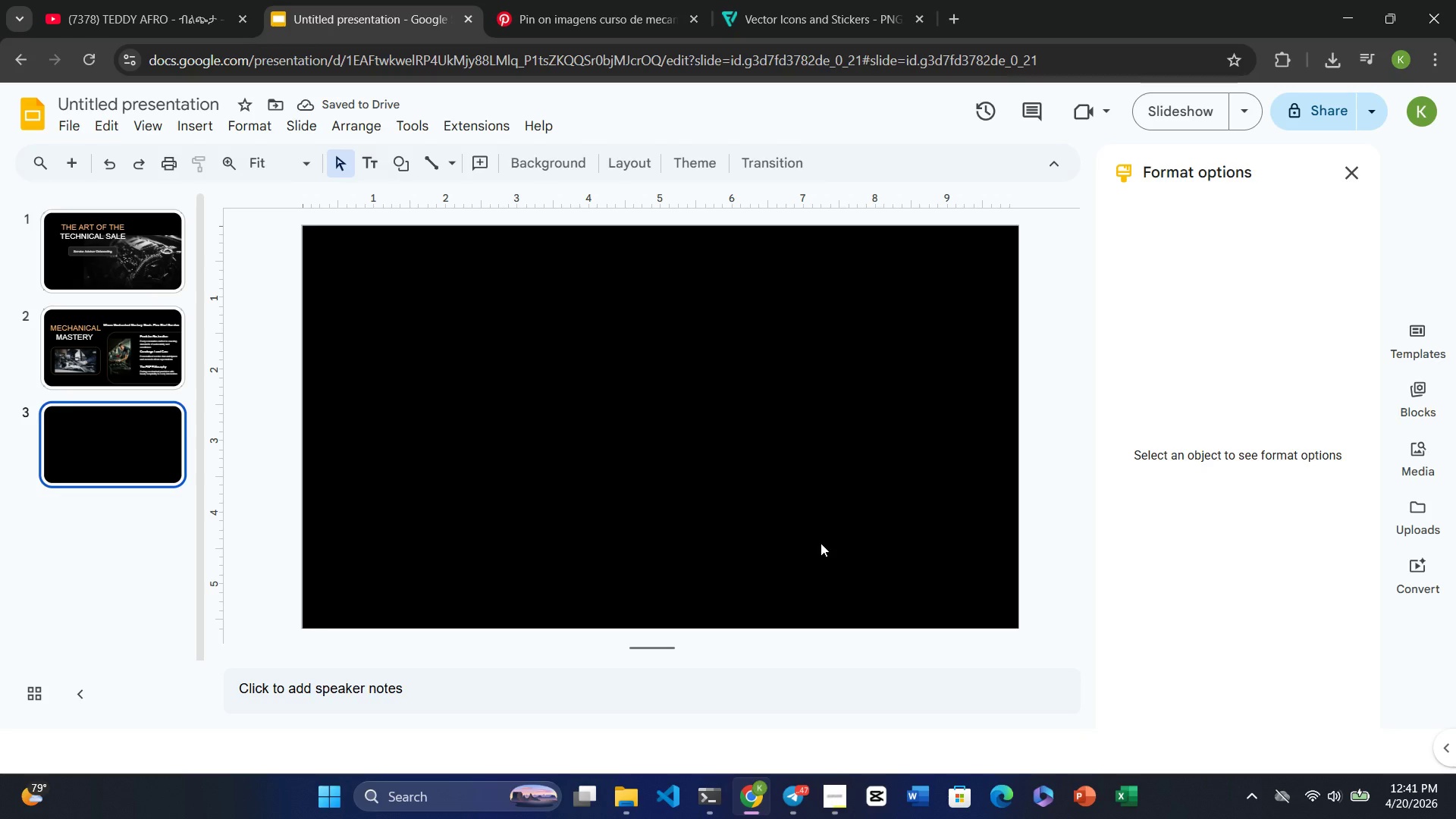 
wait(8.44)
 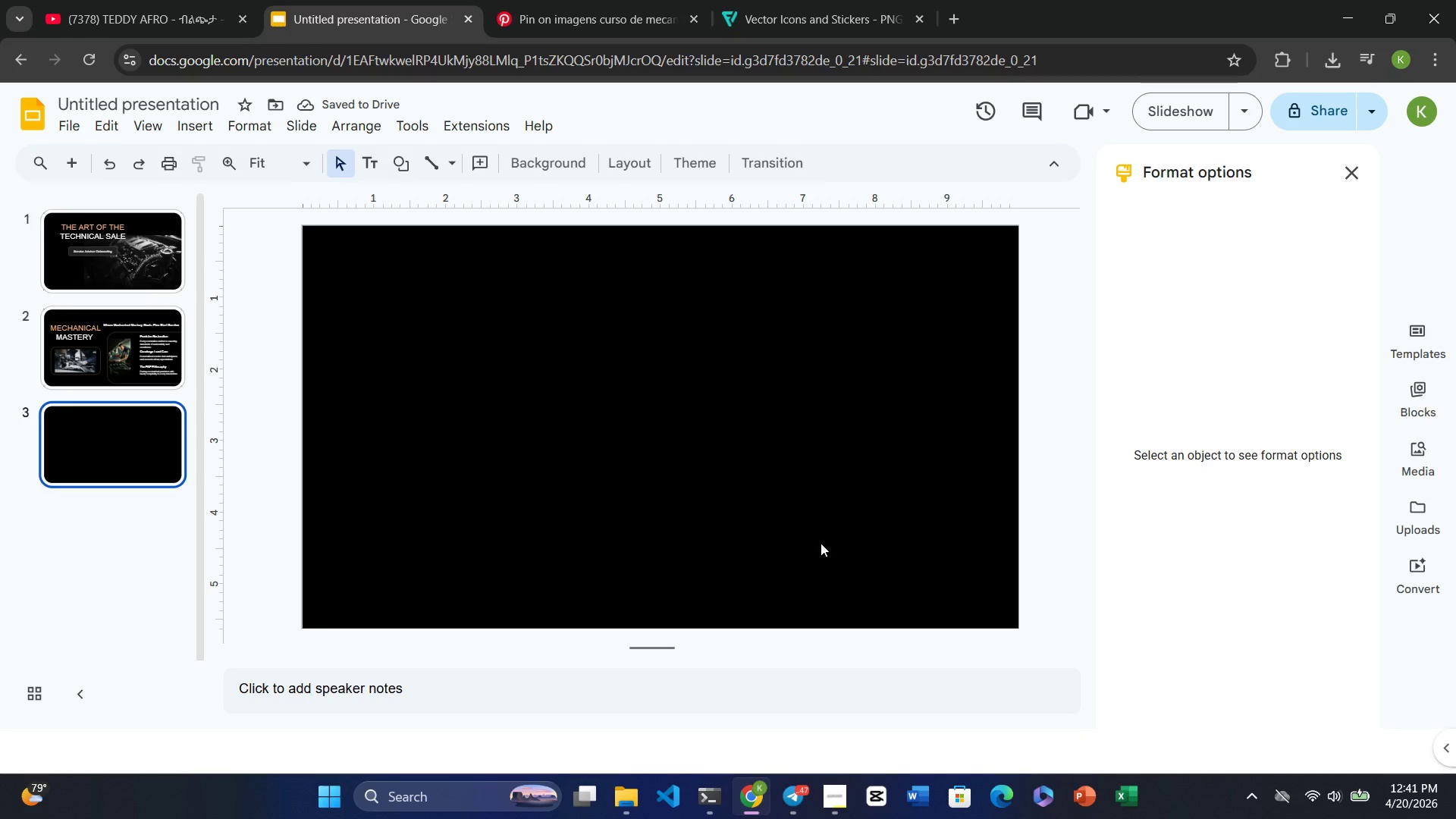 
left_click([548, 17])
 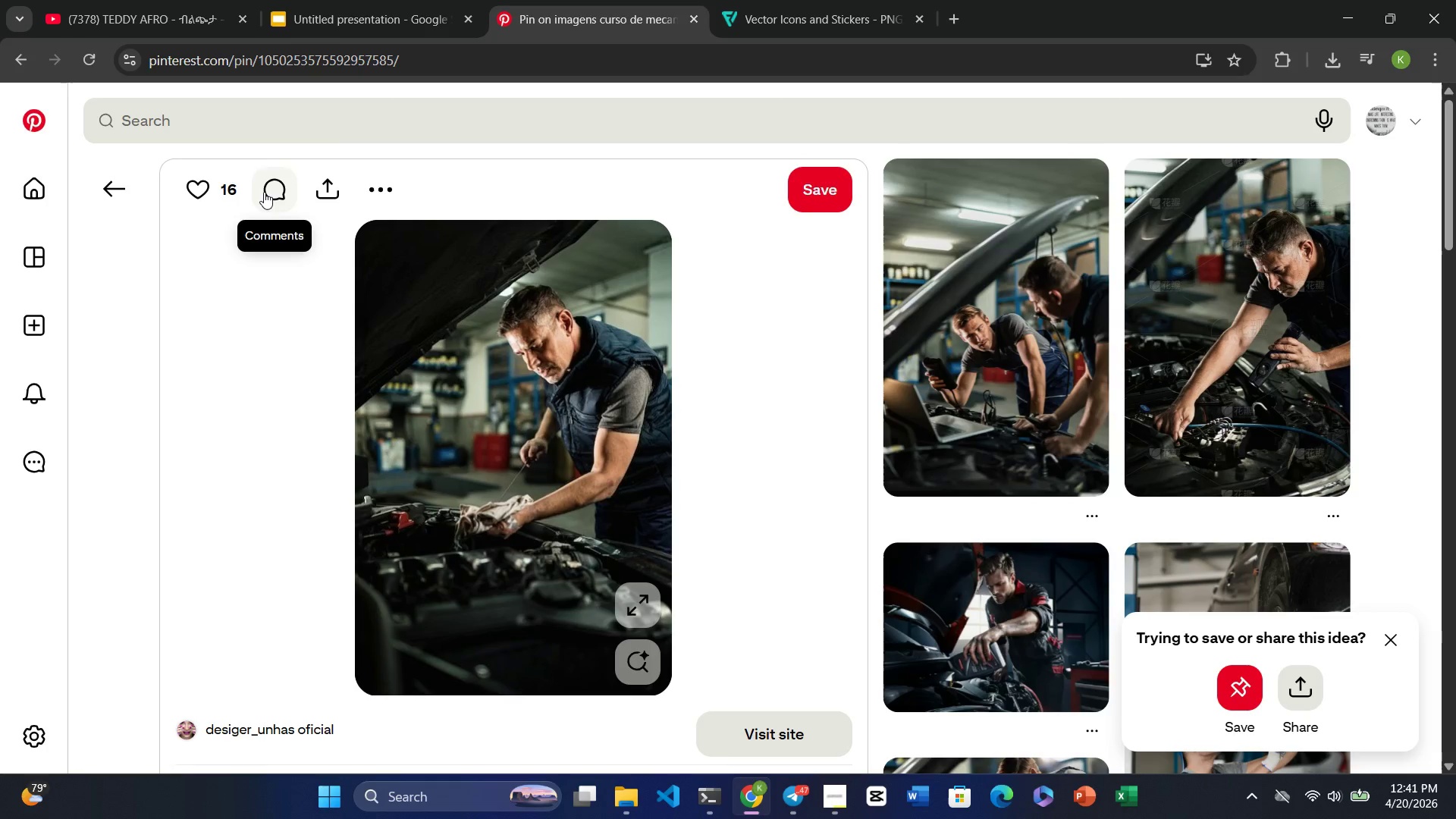 
left_click([206, 109])
 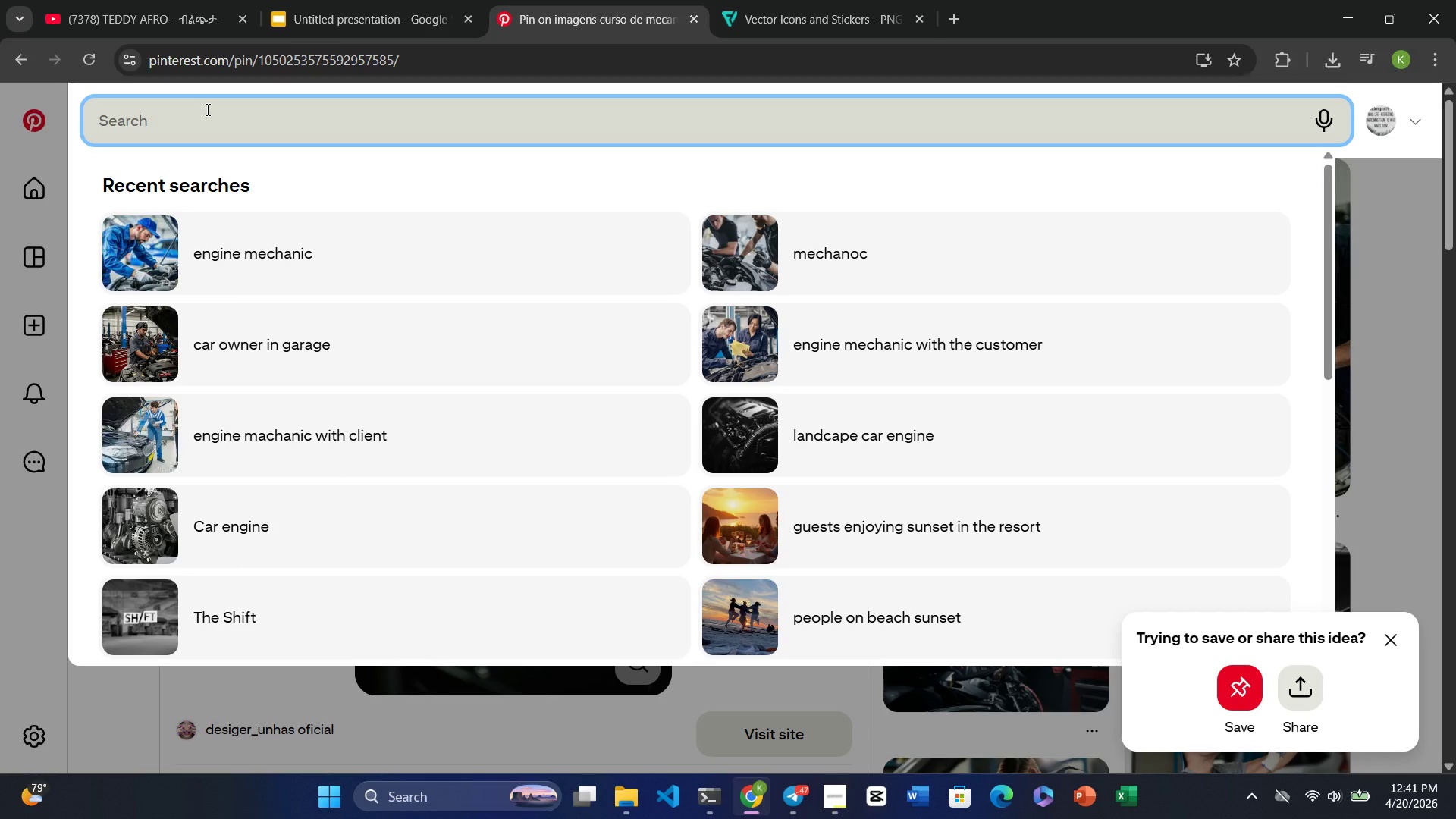 
type(bussines man with )
 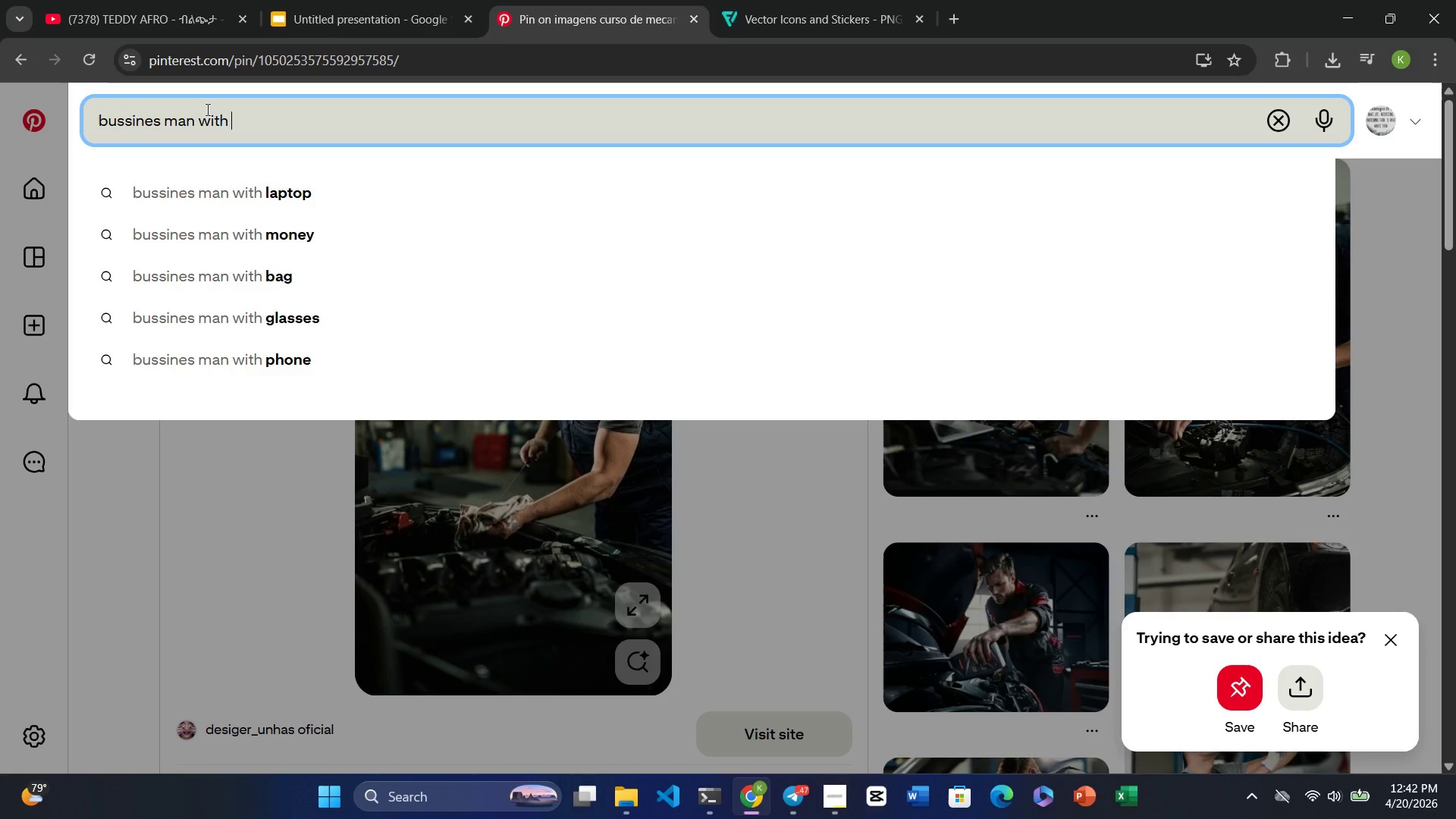 
type(lexury car)
 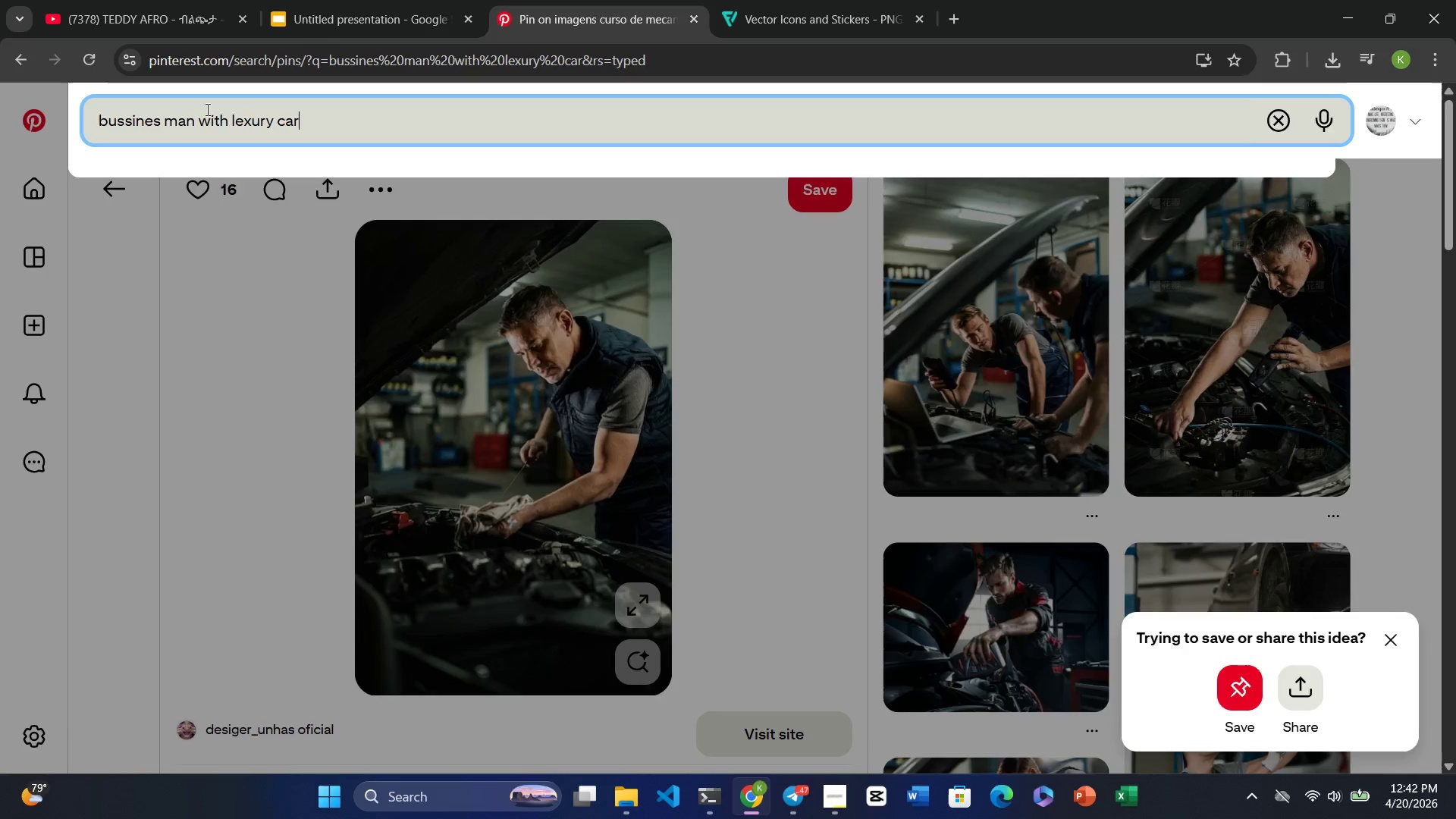 
key(Enter)
 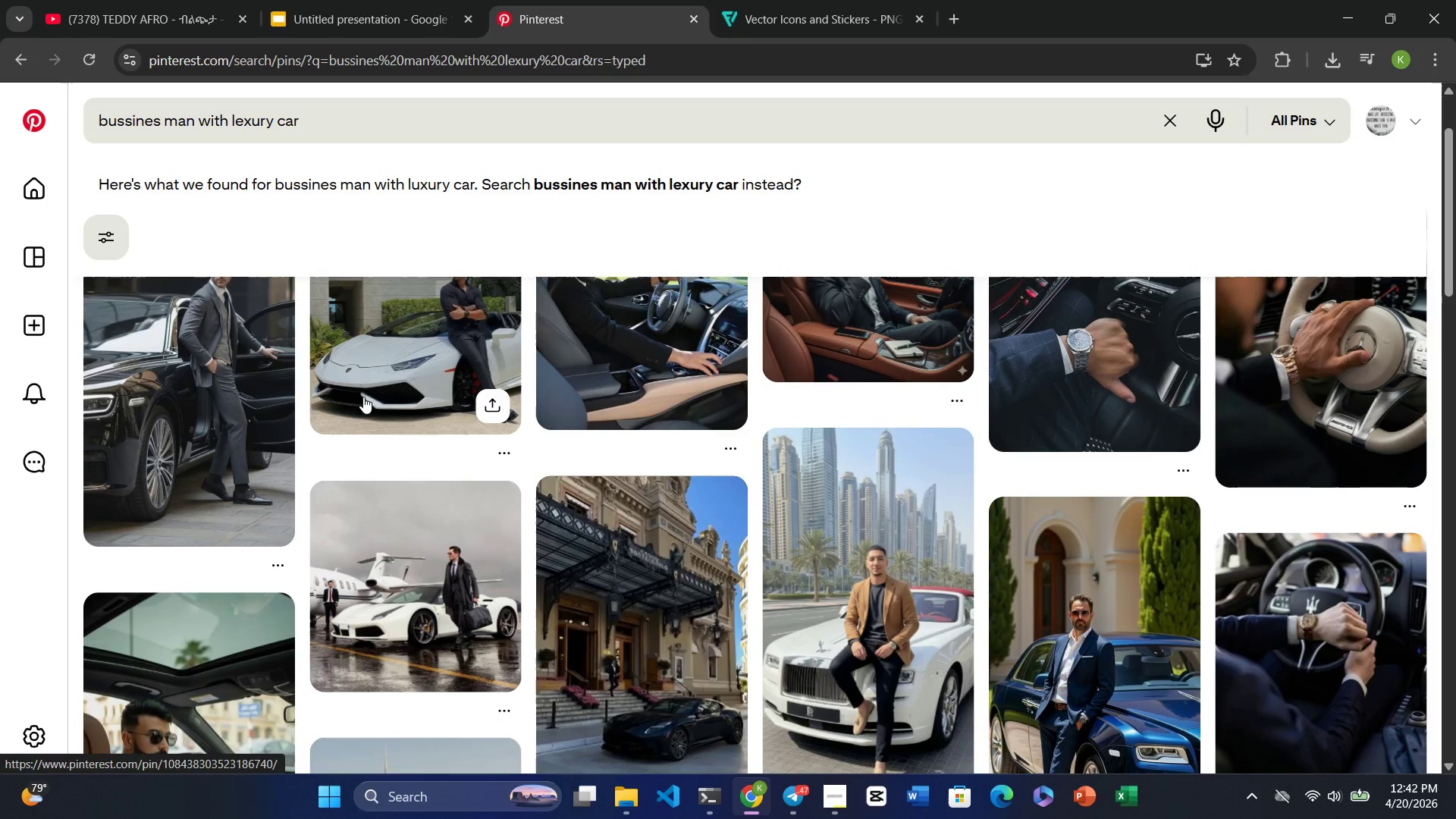 
wait(16.17)
 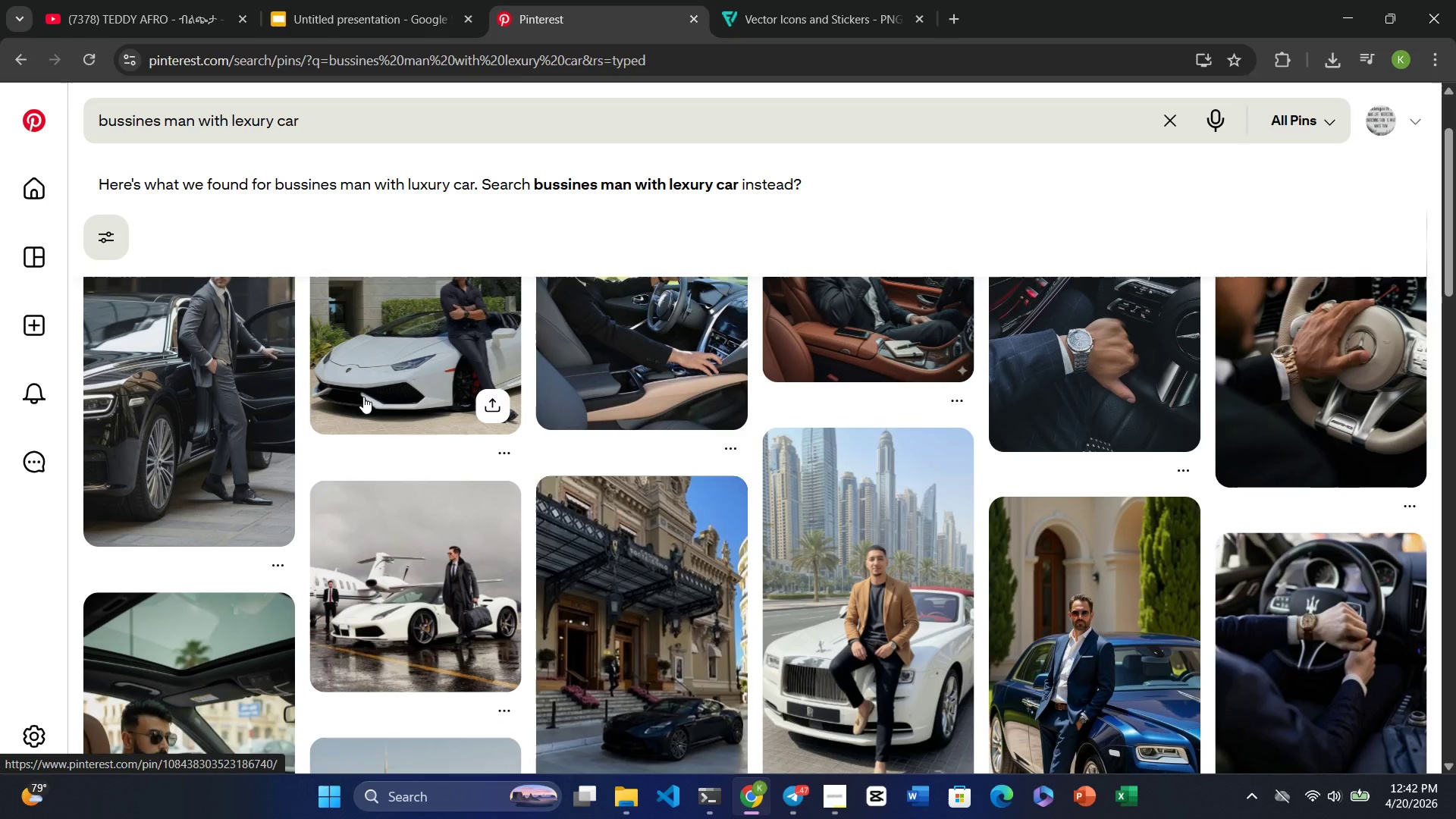 
left_click([312, 130])
 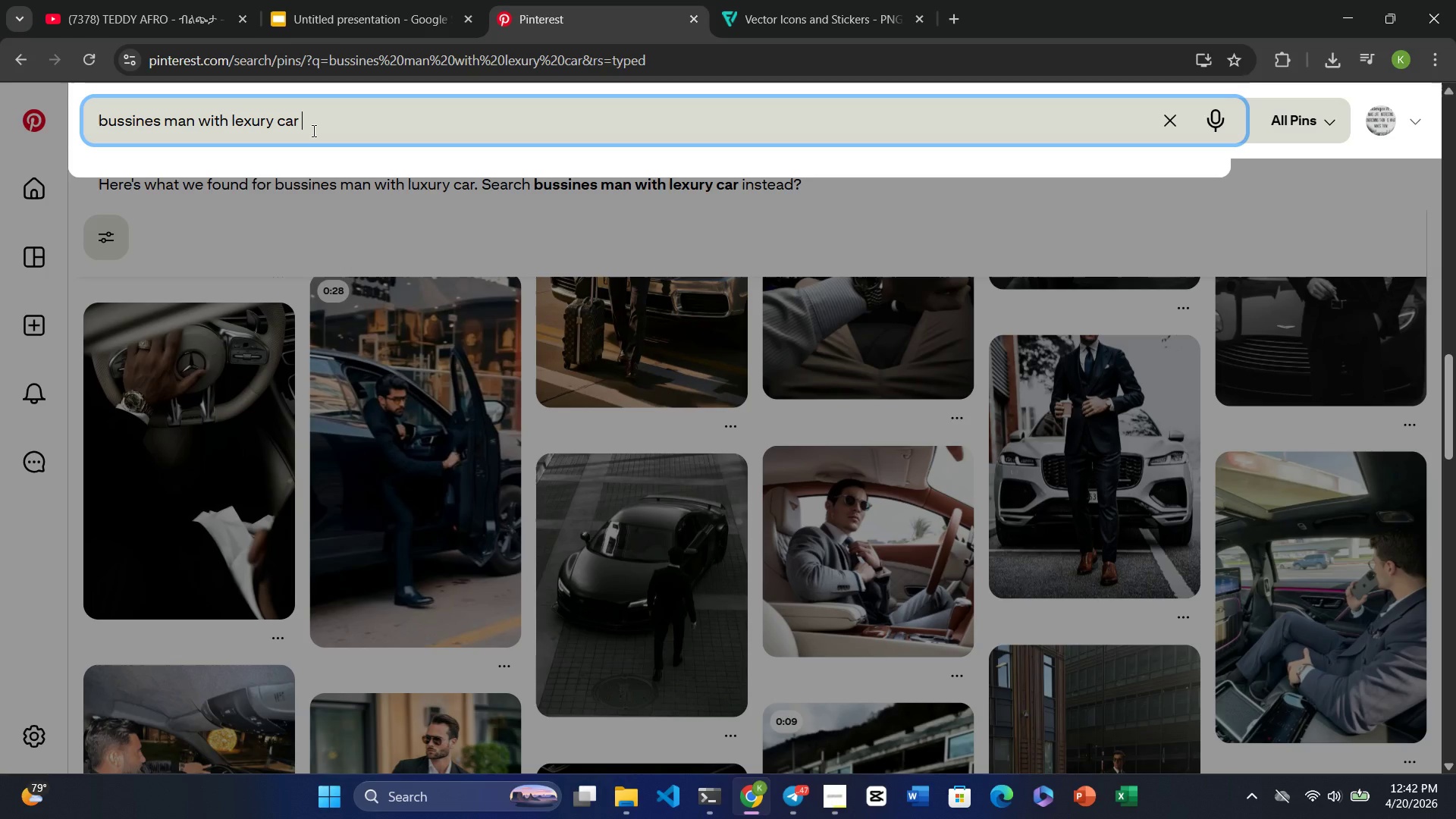 
type( landscape)
 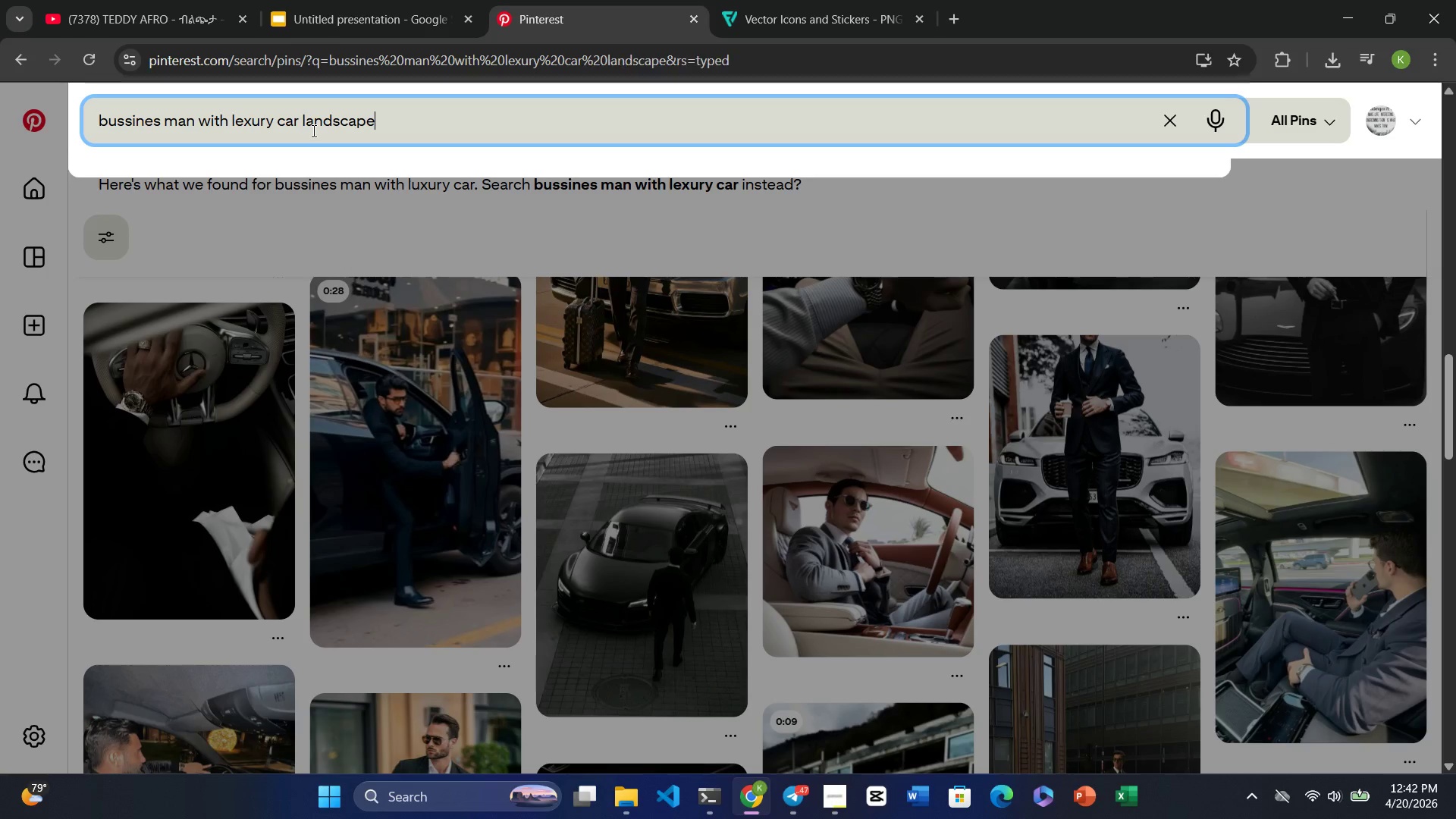 
key(Enter)
 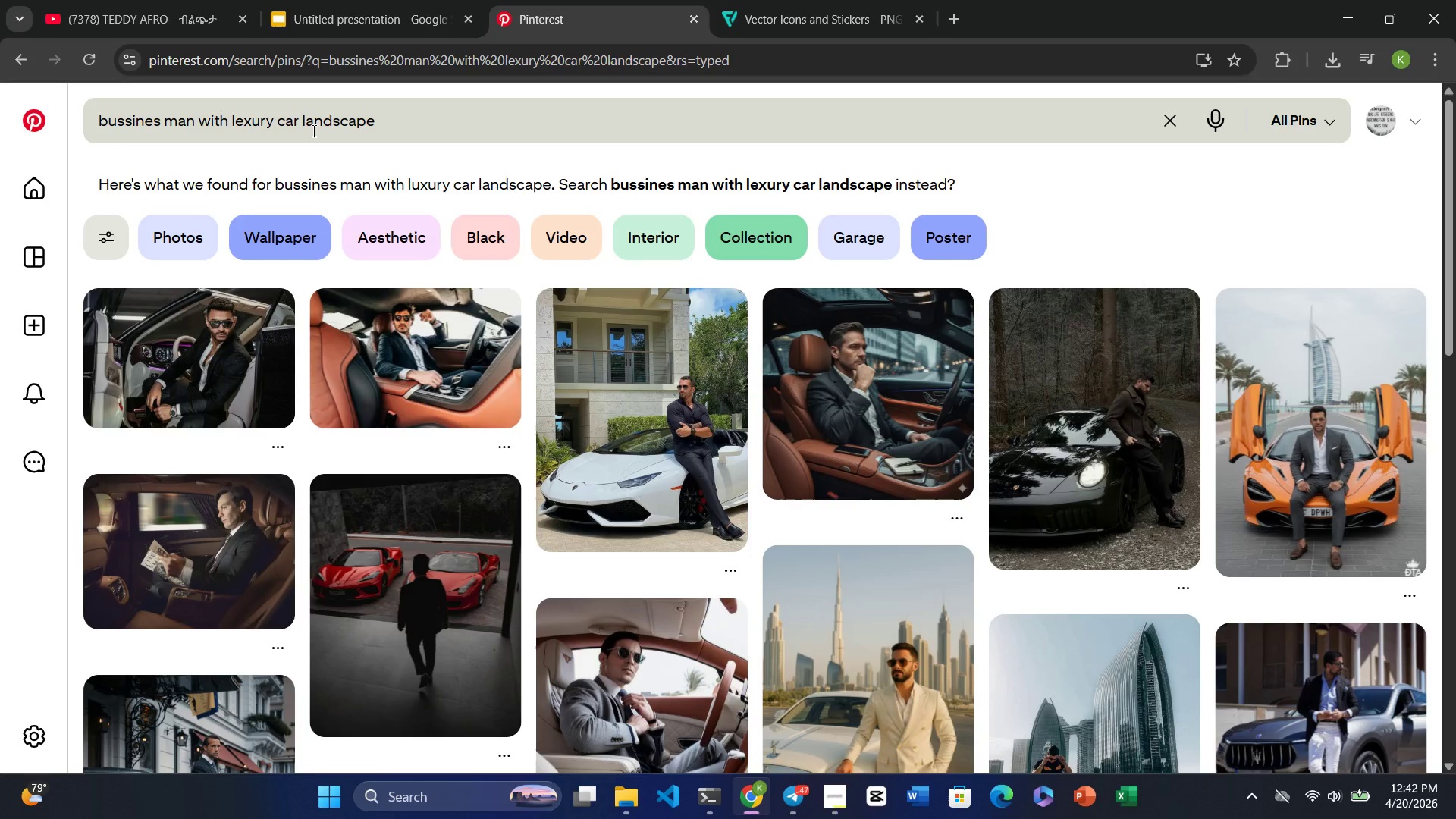 
wait(6.79)
 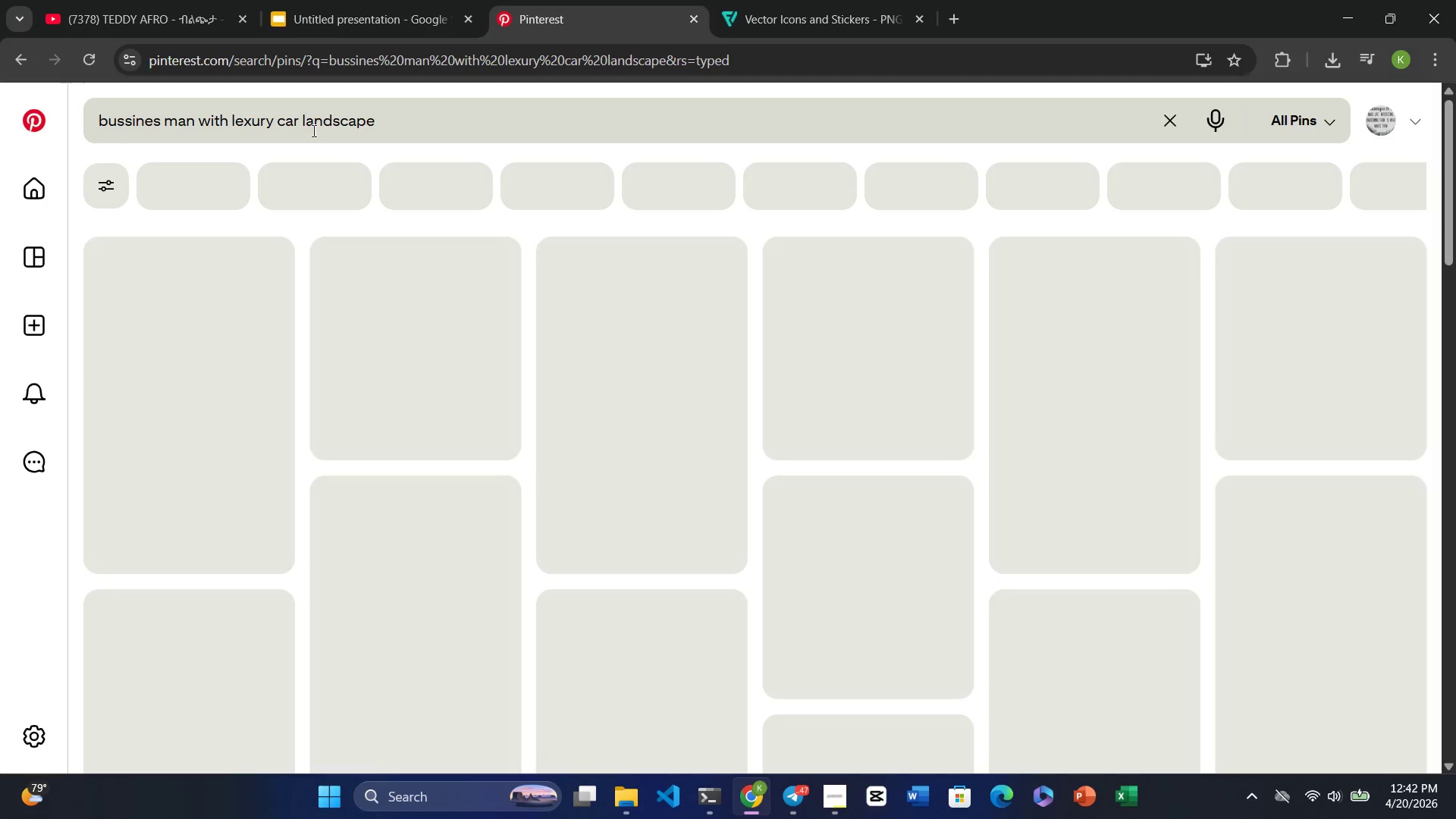 
mouse_move([179, 381])
 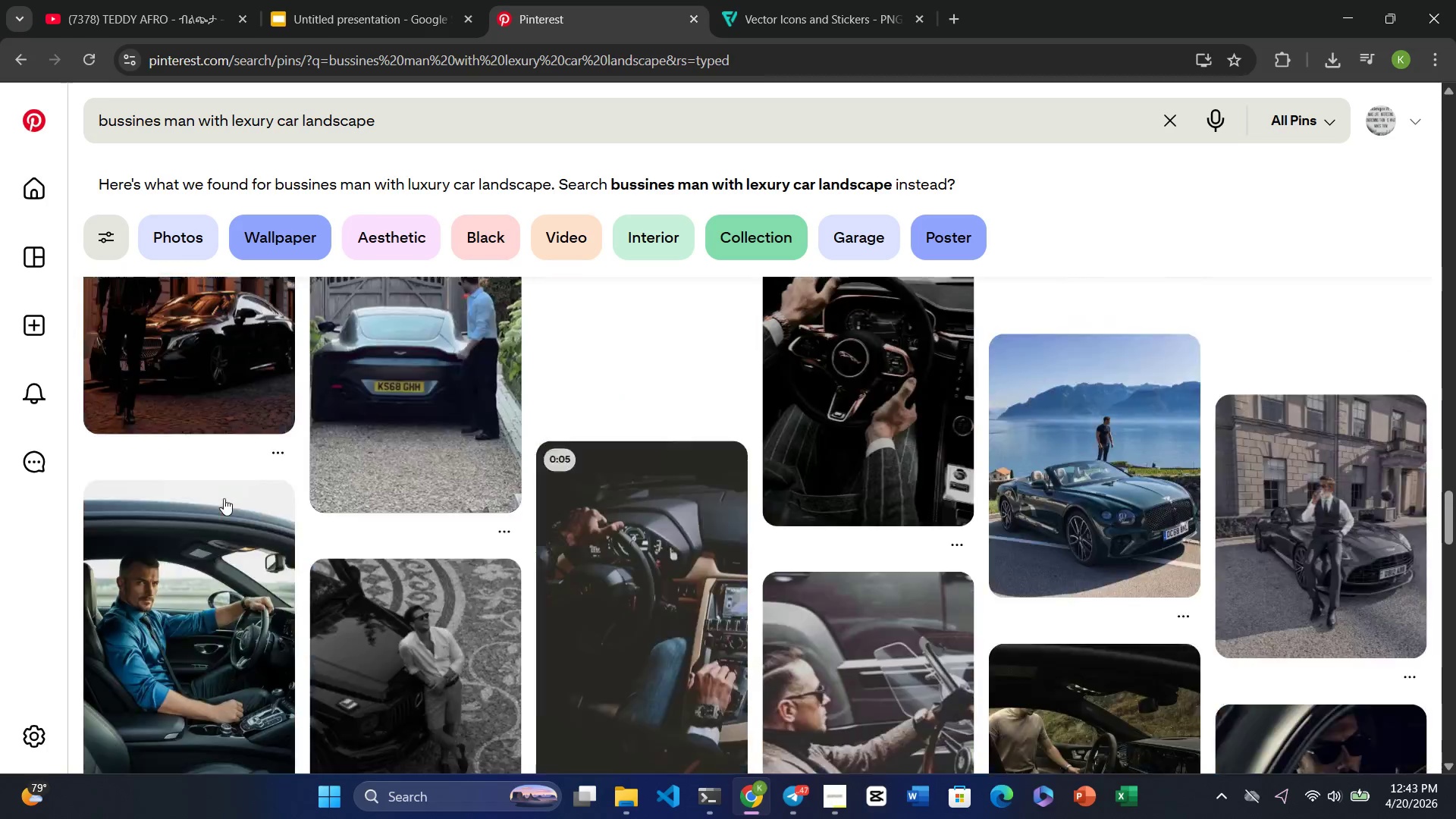 
wait(38.21)
 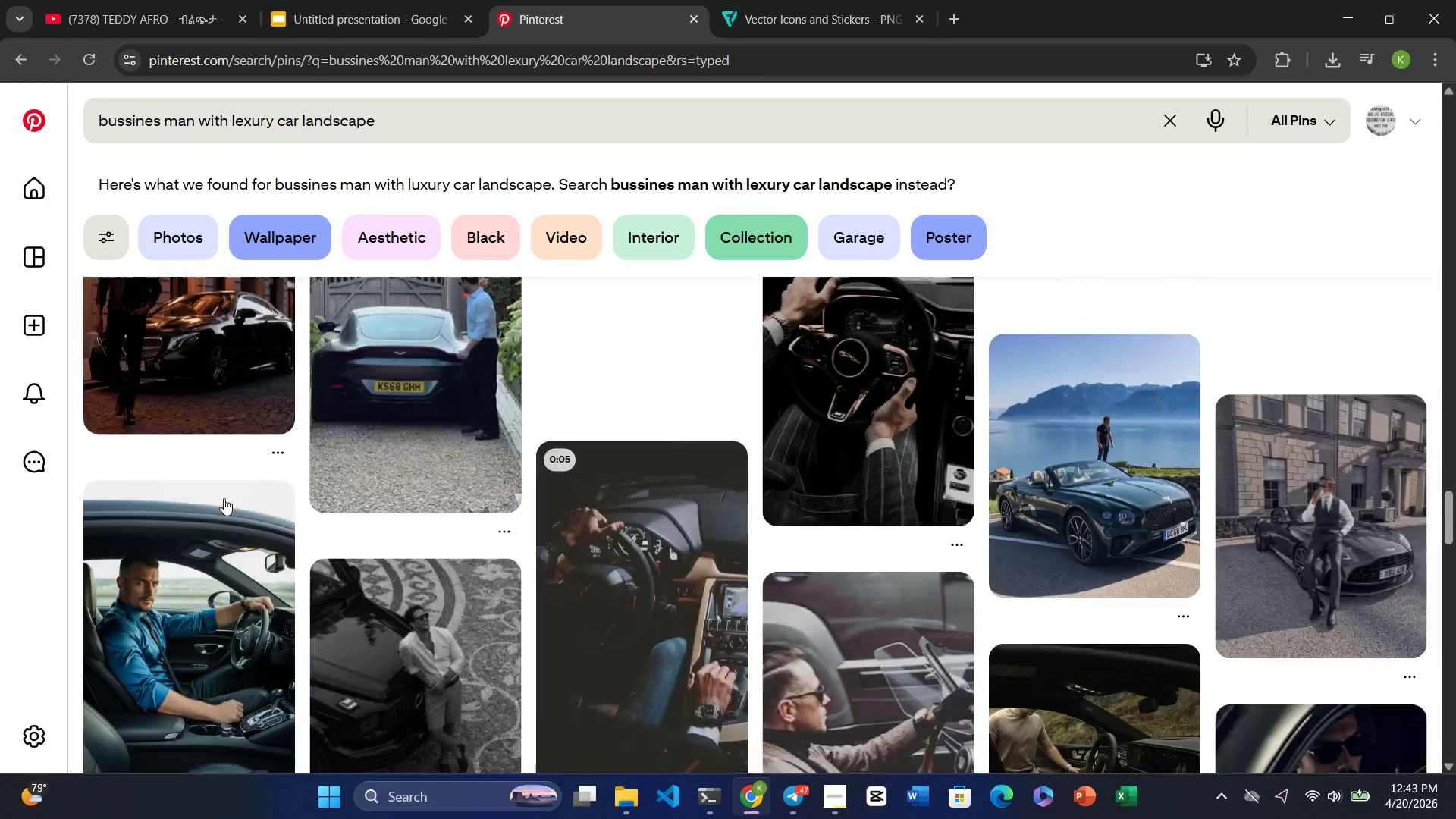 
left_click([162, 348])
 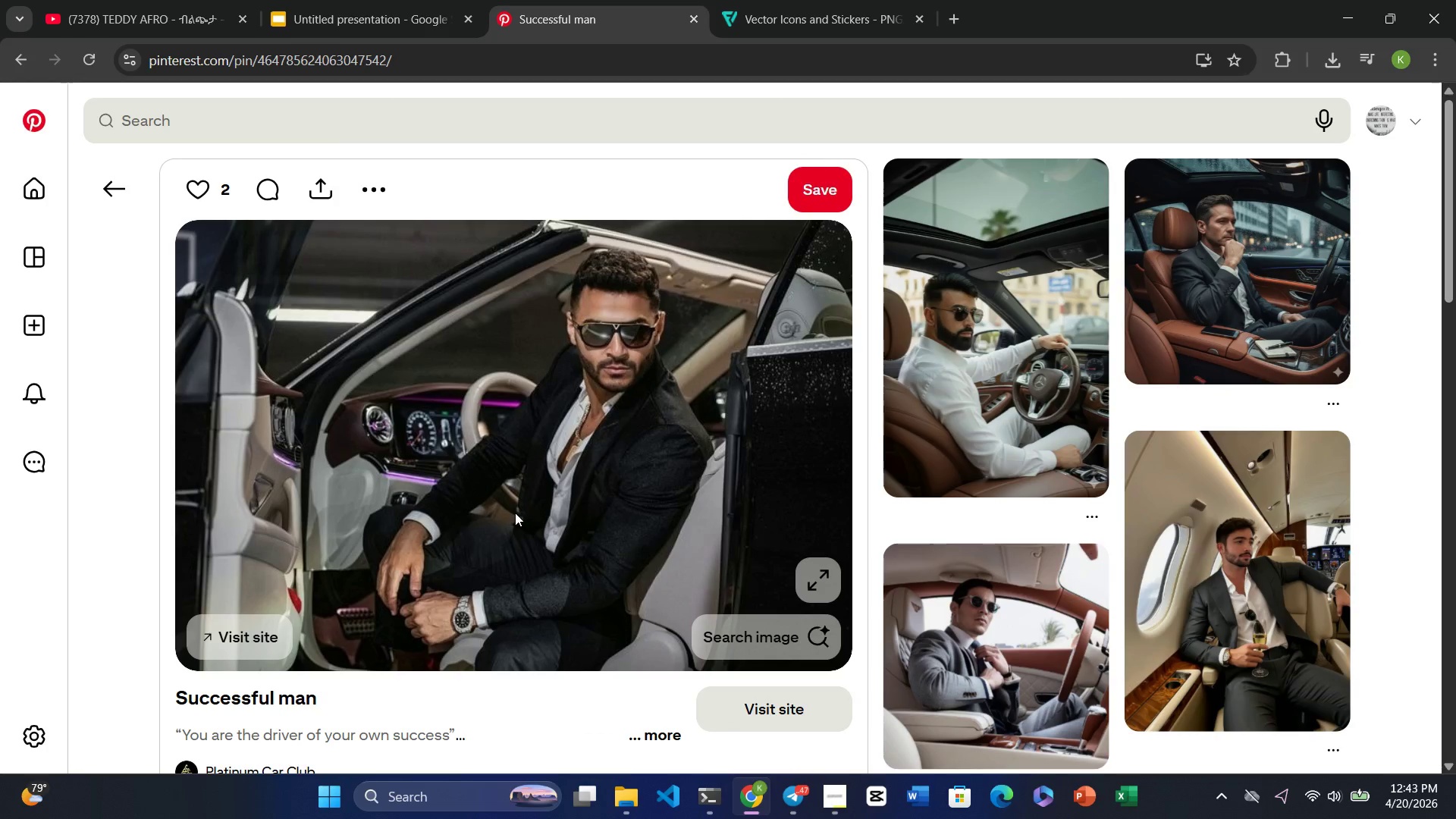 
wait(9.14)
 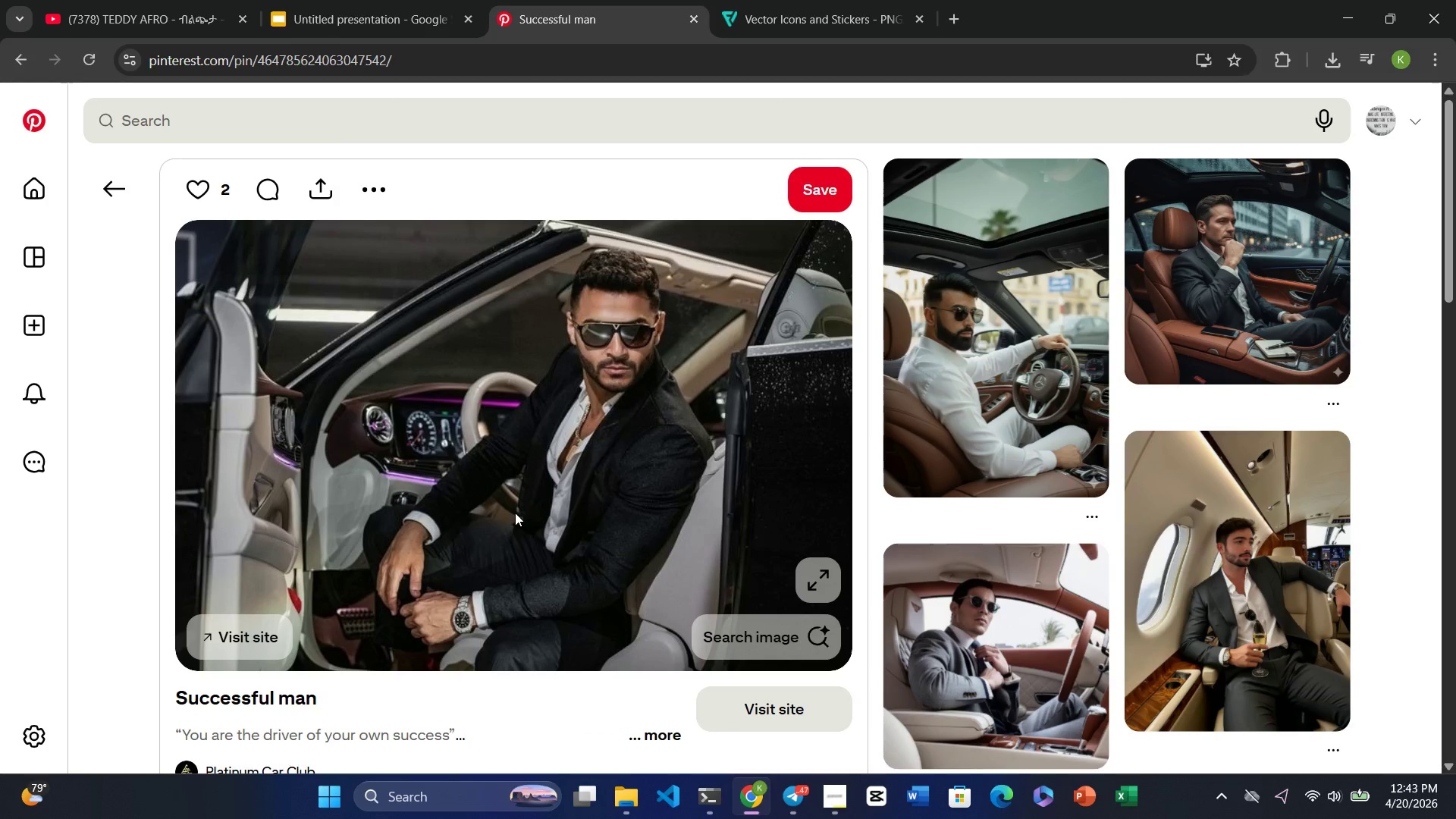 
right_click([505, 524])
 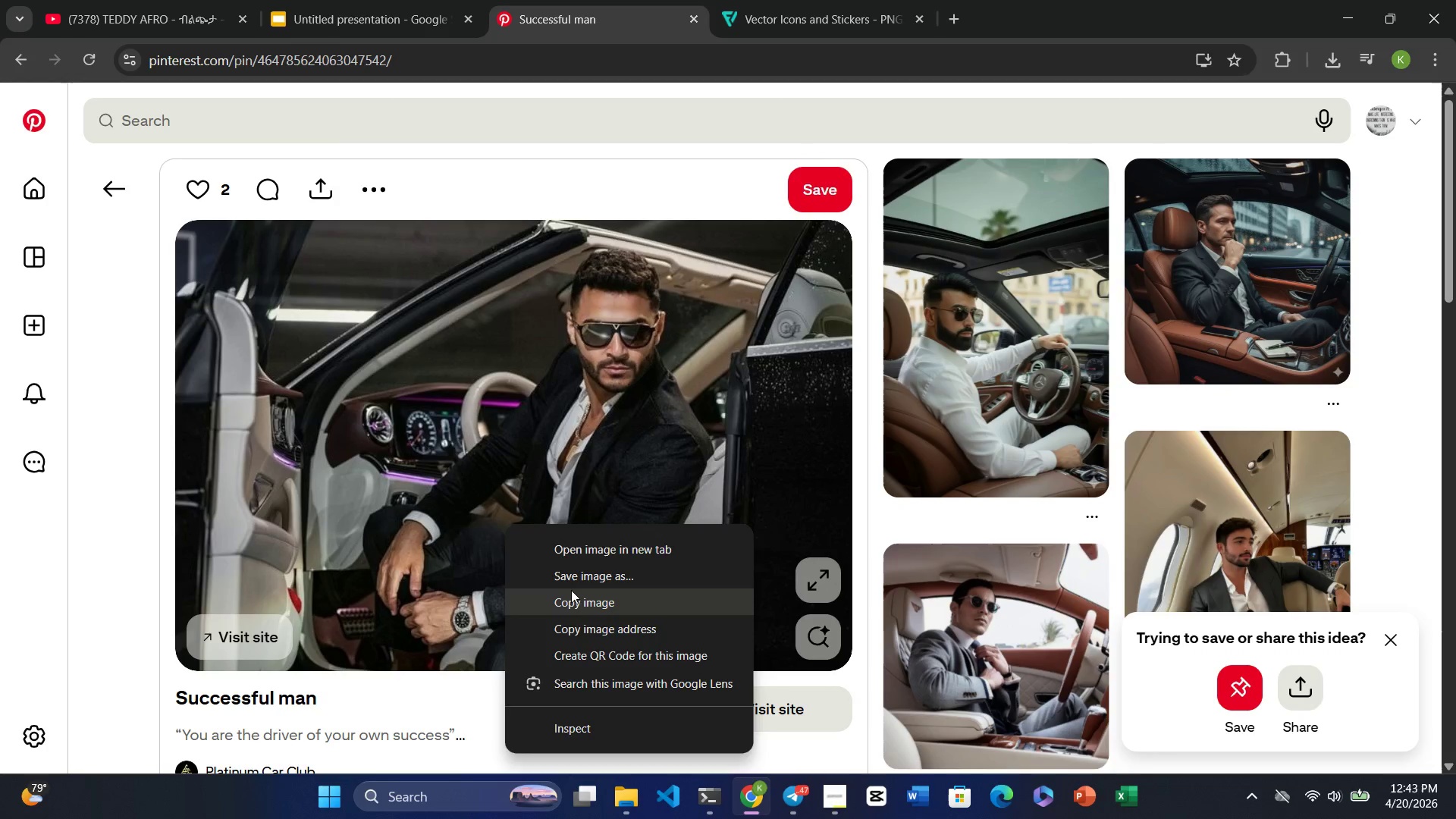 
left_click([581, 573])
 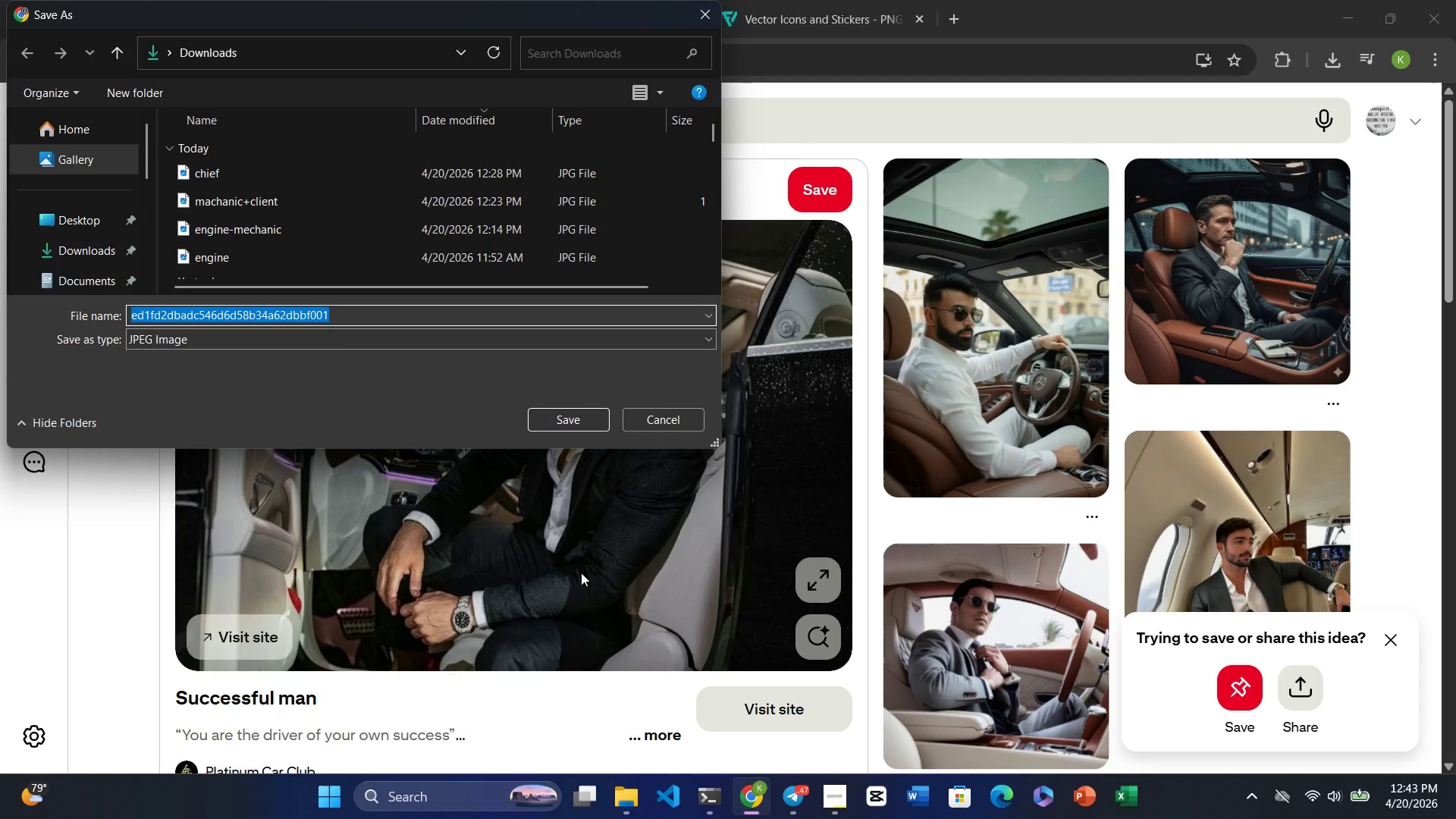 
type(lexury-car)
 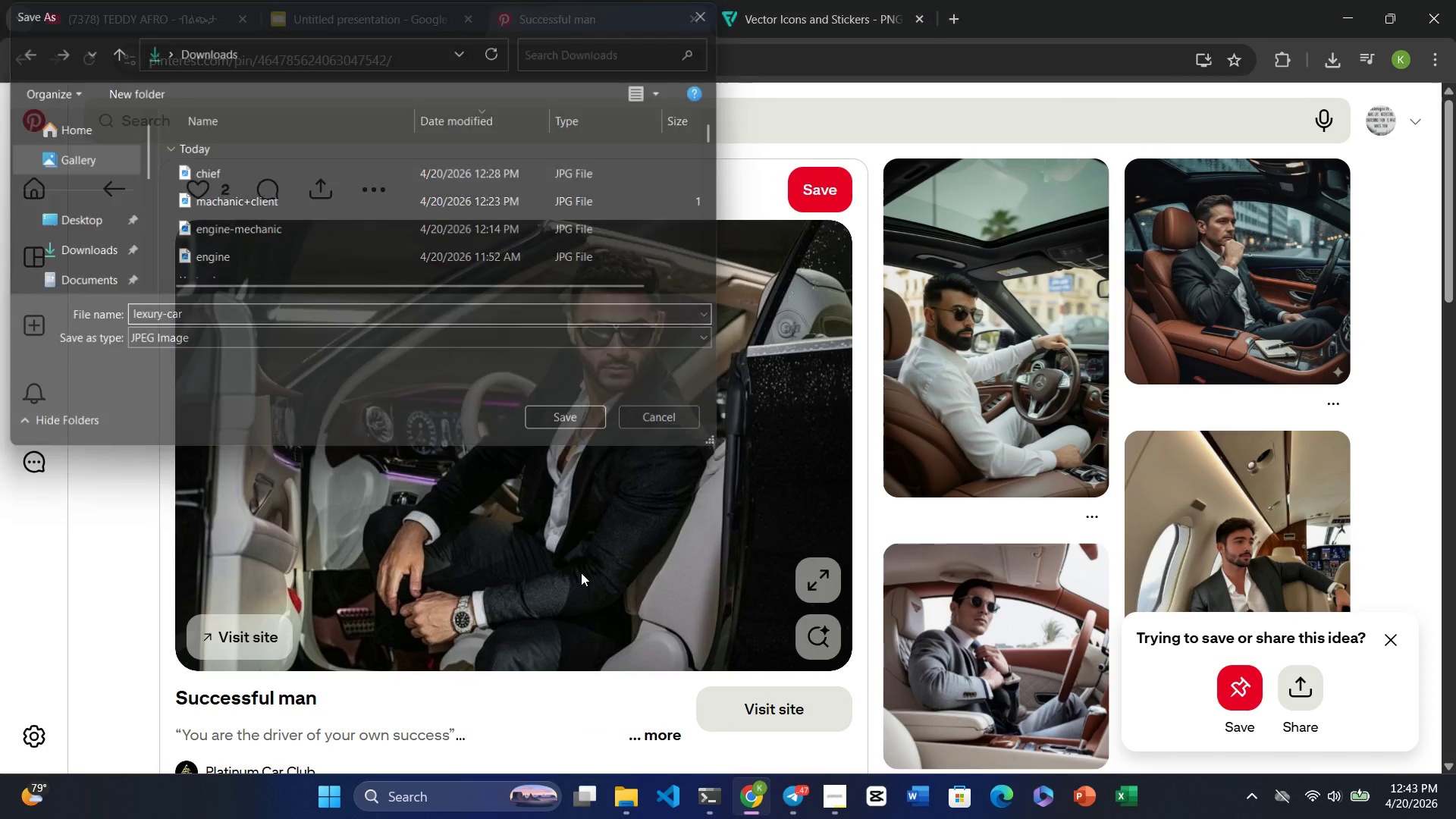 
key(Enter)
 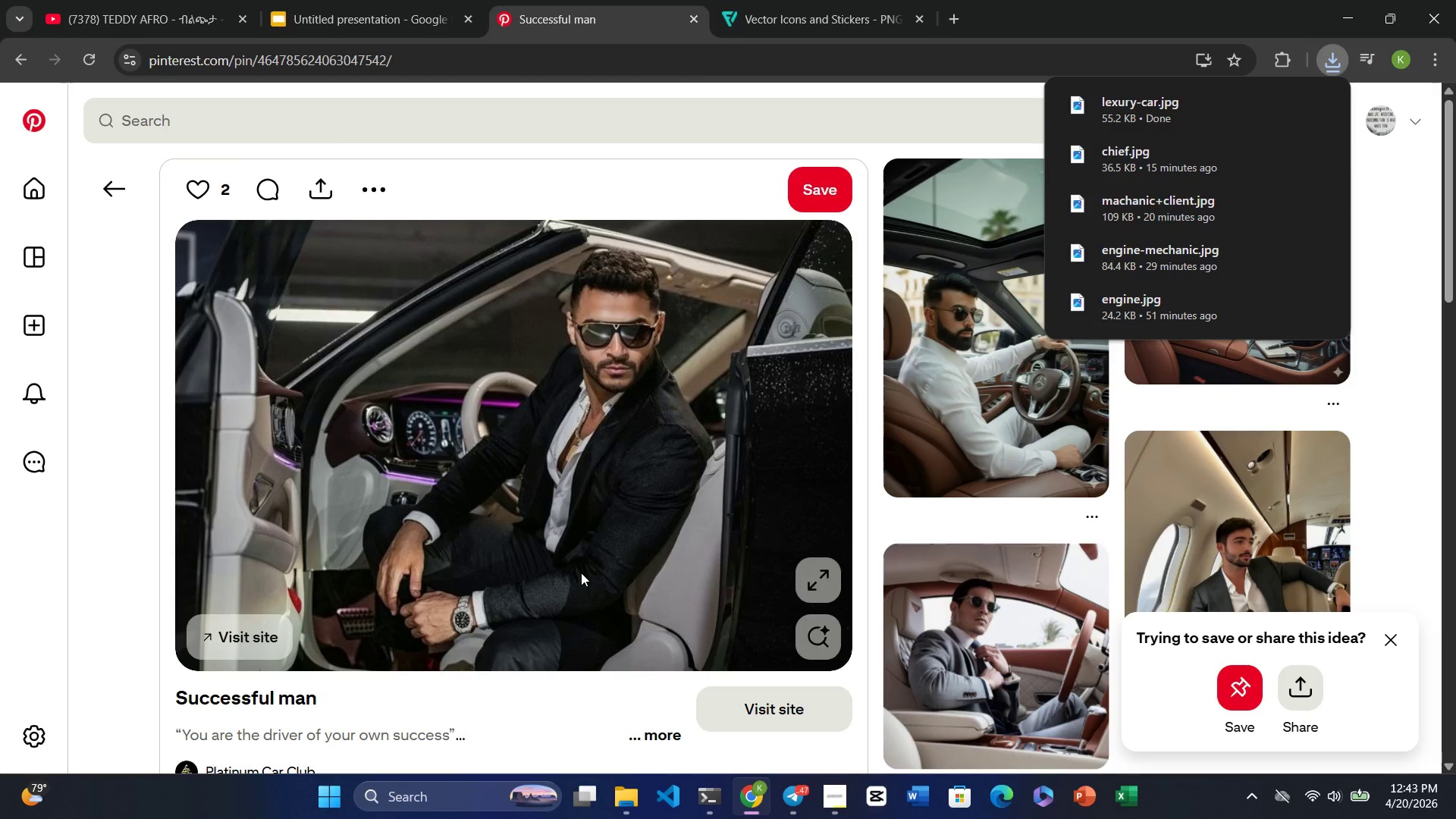 
mouse_move([547, 645])
 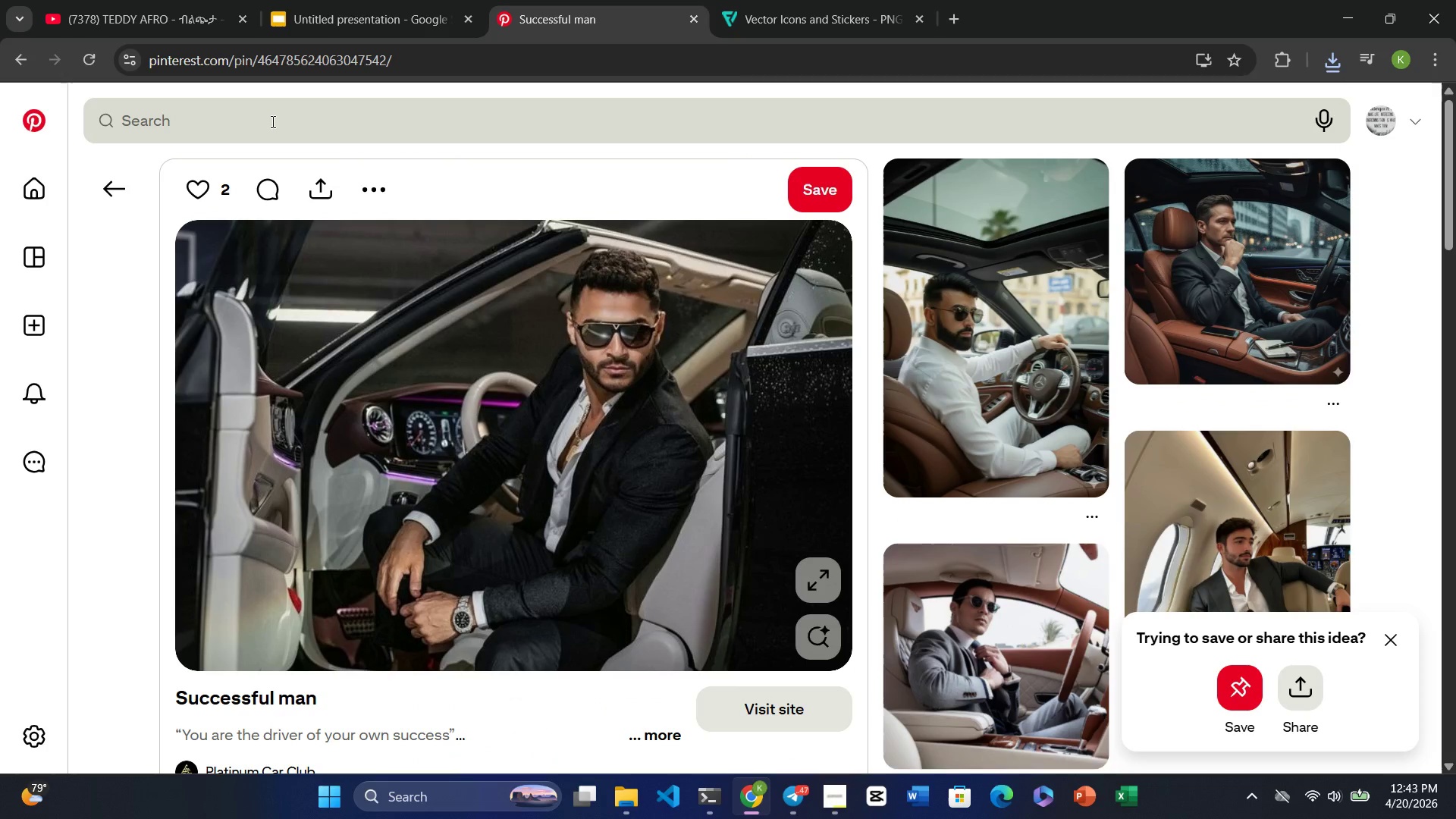 
left_click([263, 124])
 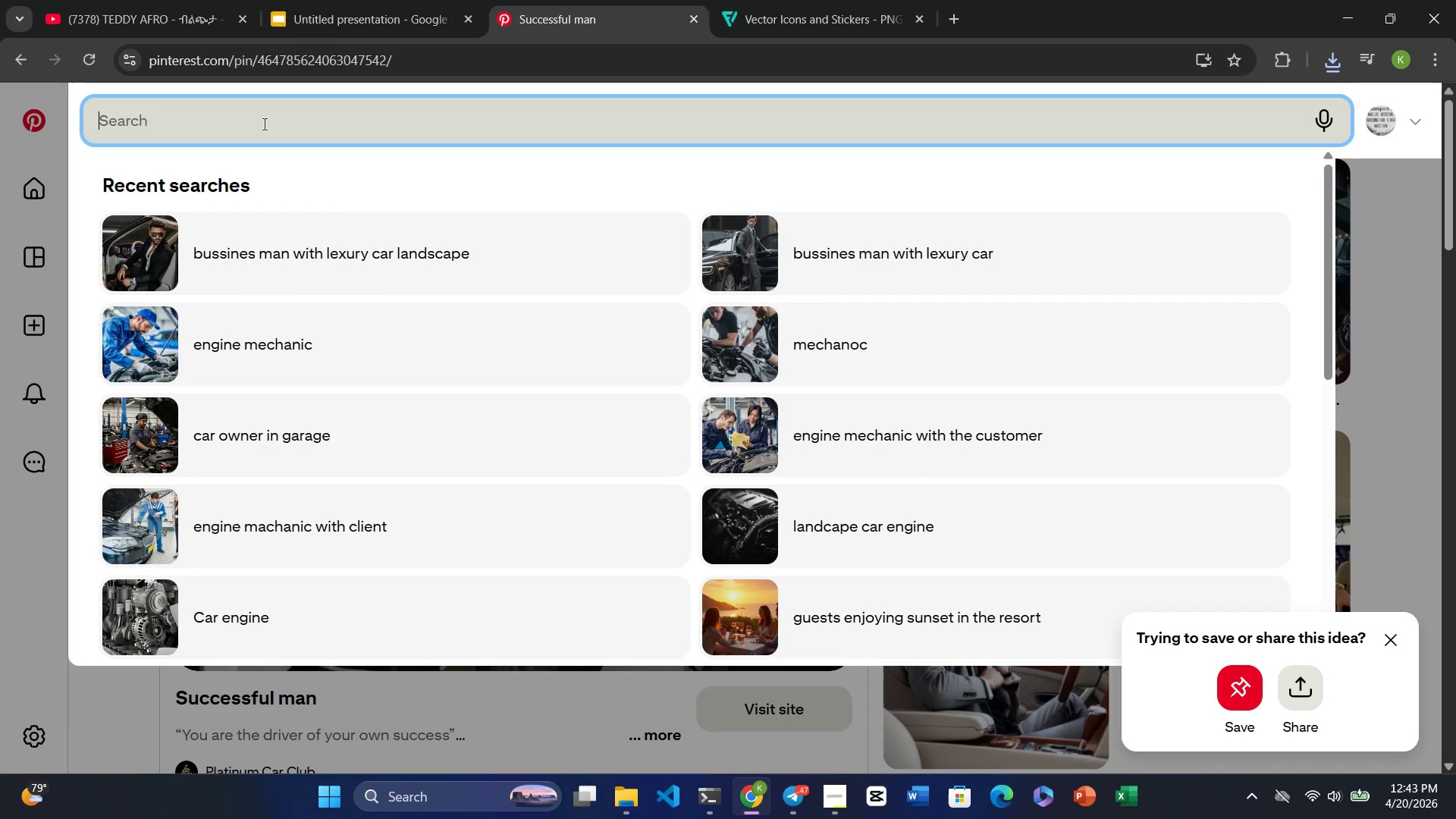 
type(modern car)
 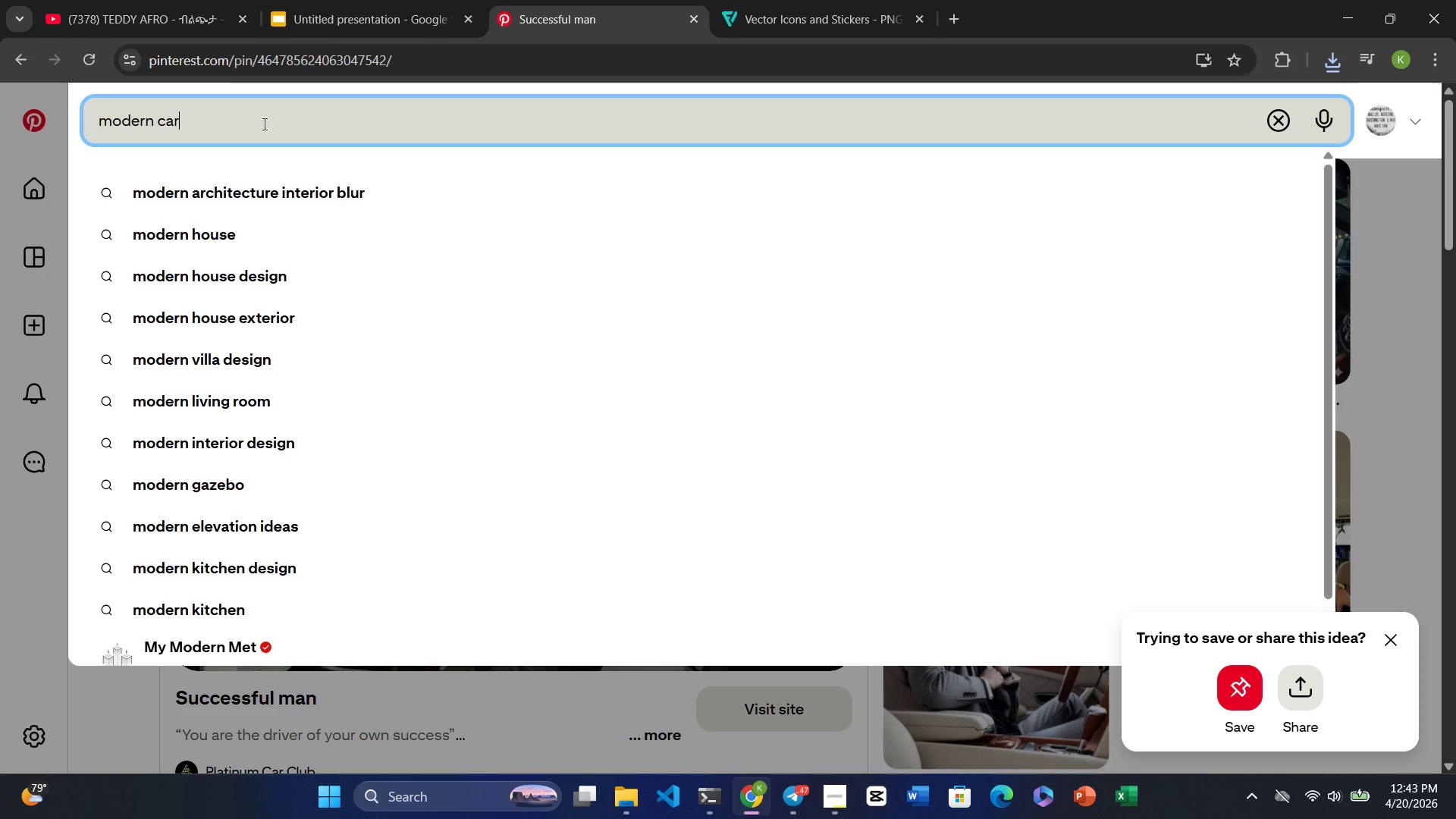 
key(Enter)
 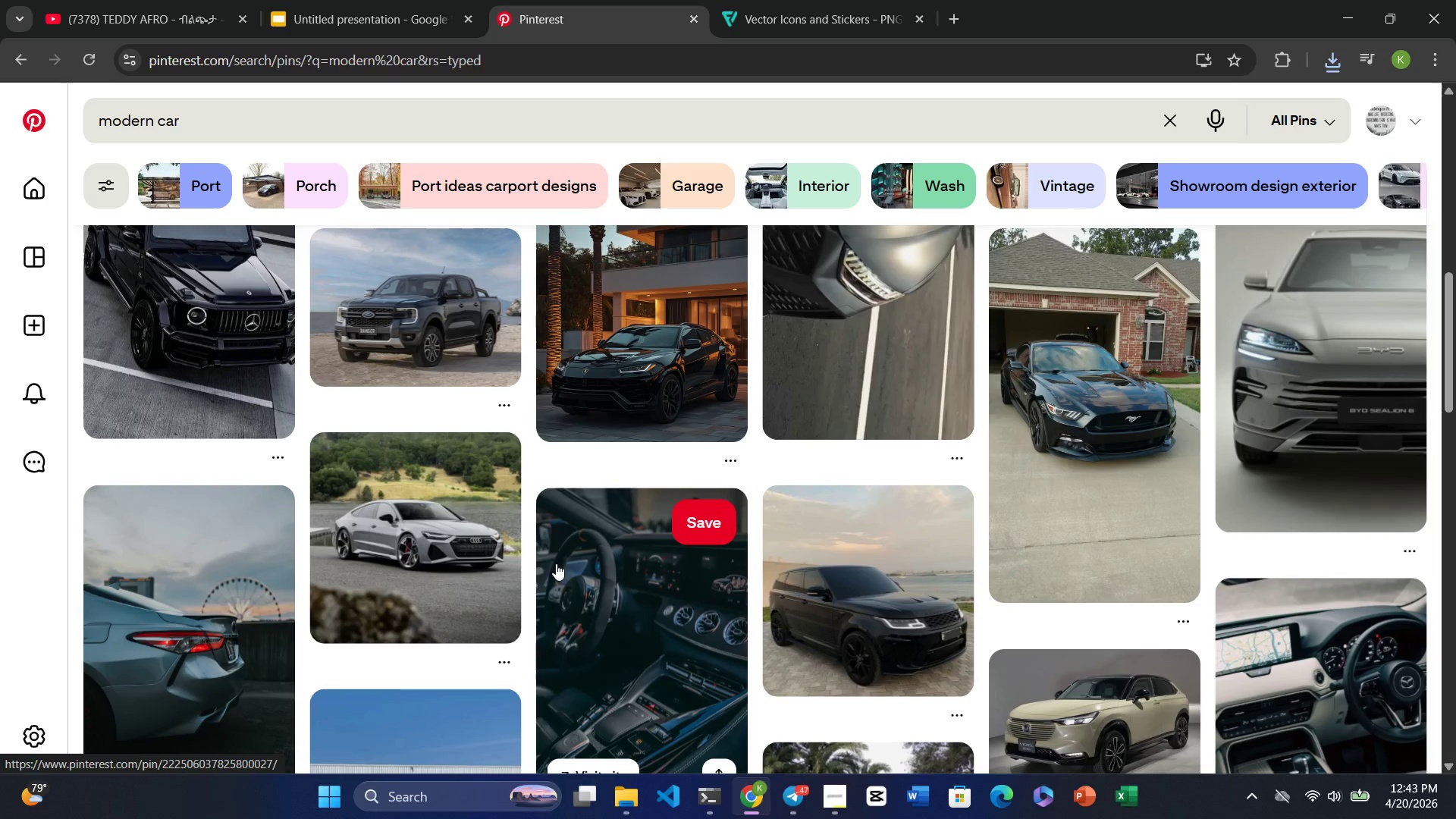 
wait(15.16)
 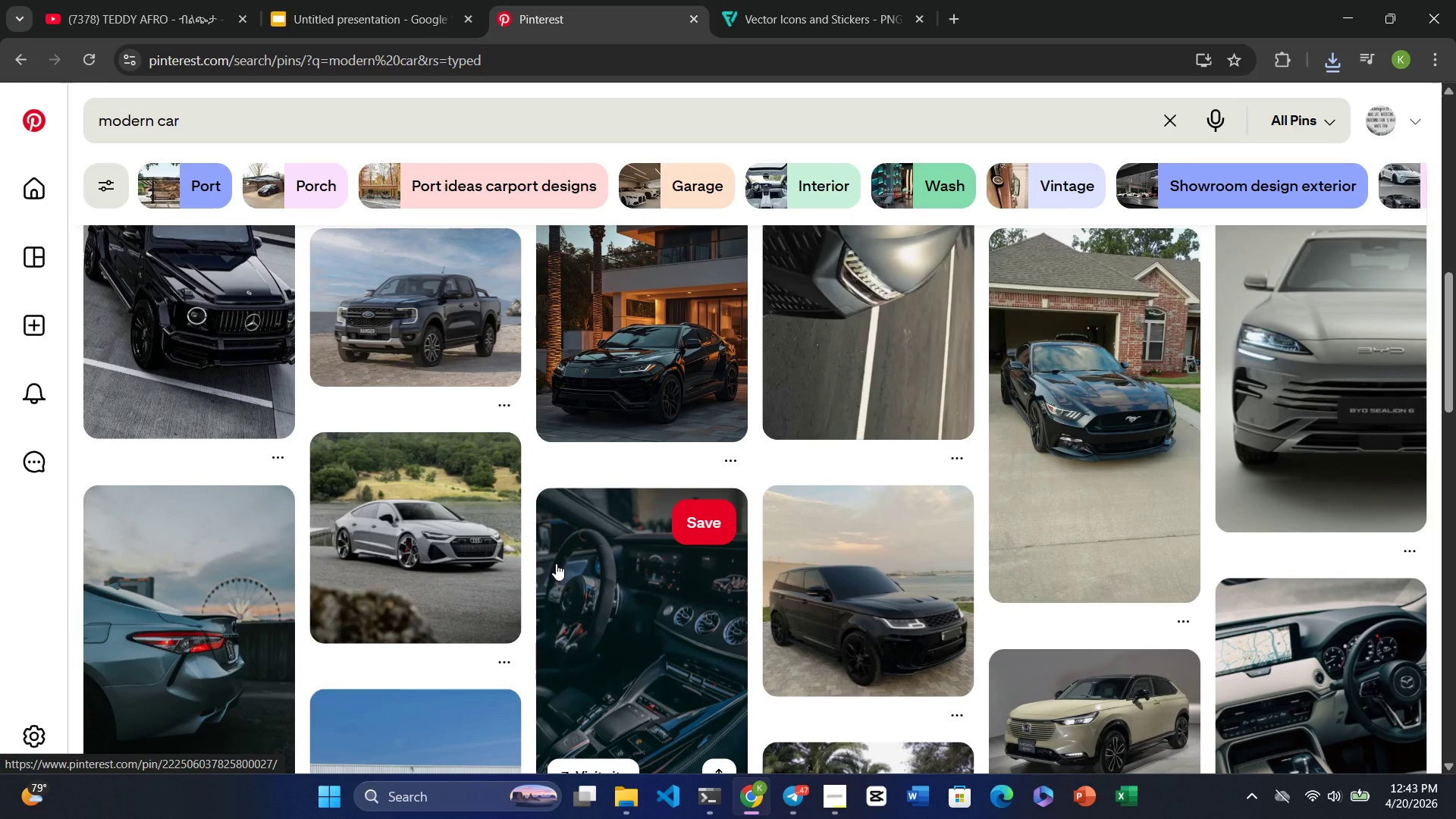 
left_click([419, 254])
 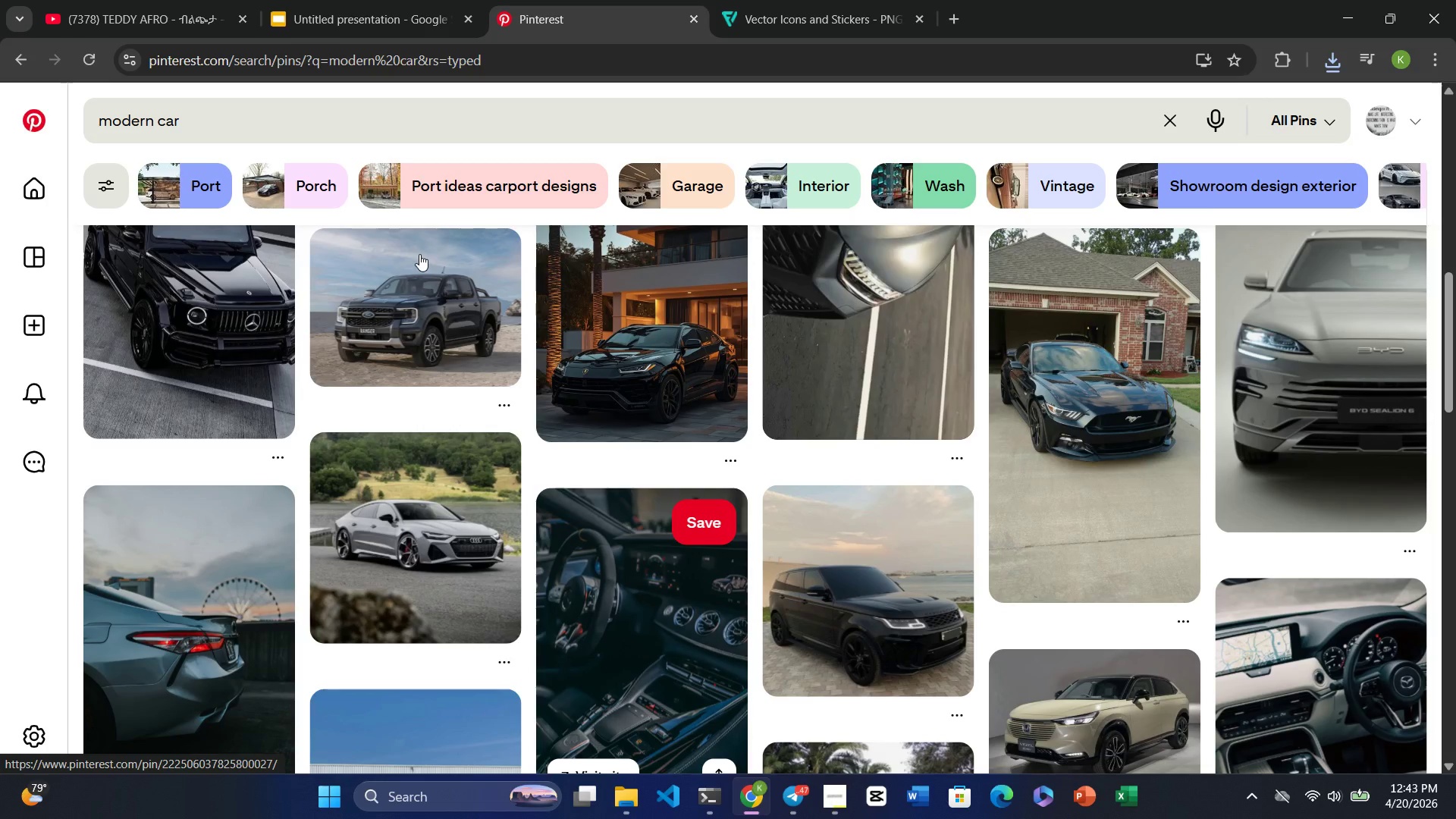 
left_click([408, 307])
 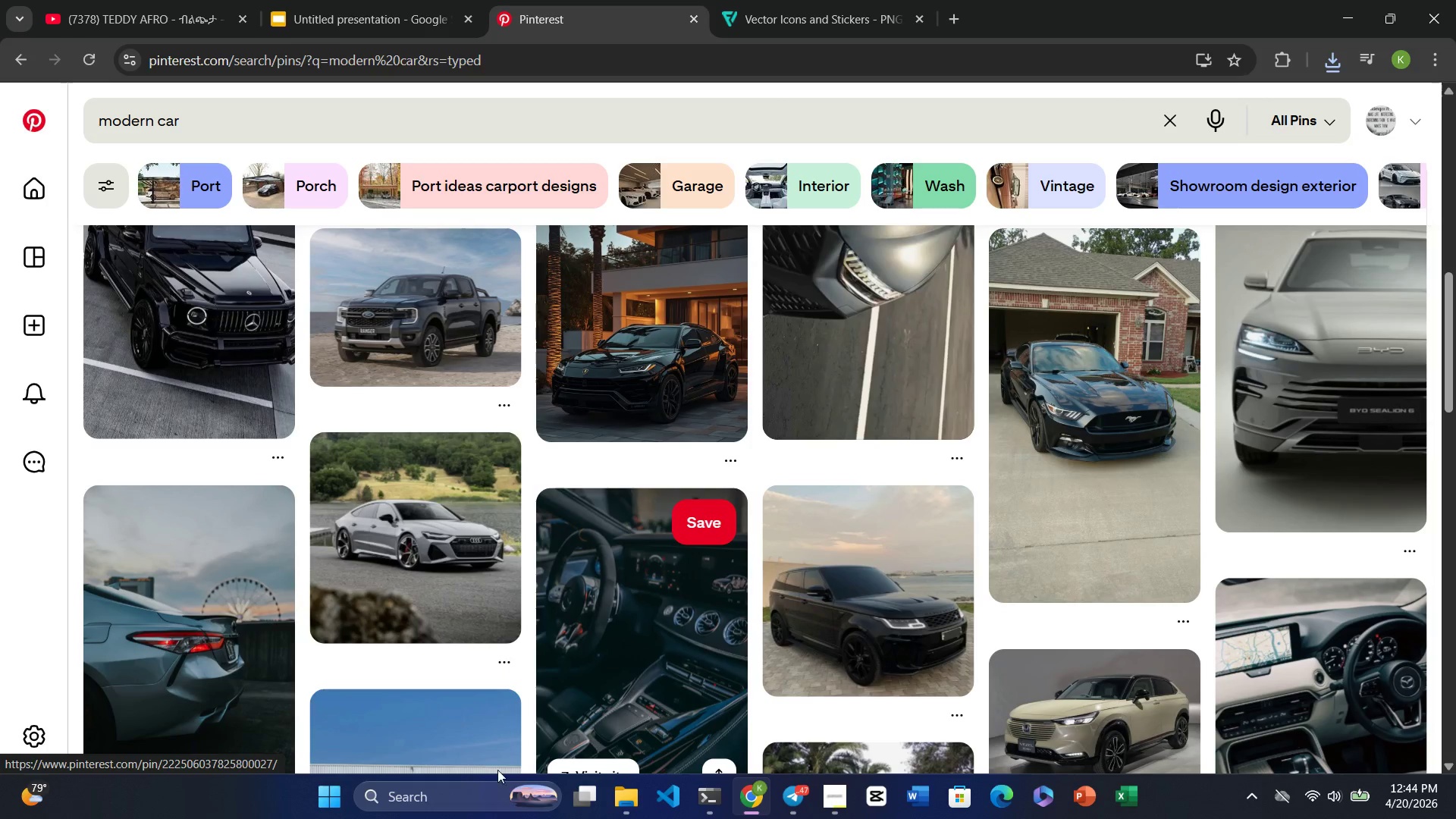 
mouse_move([520, 770])
 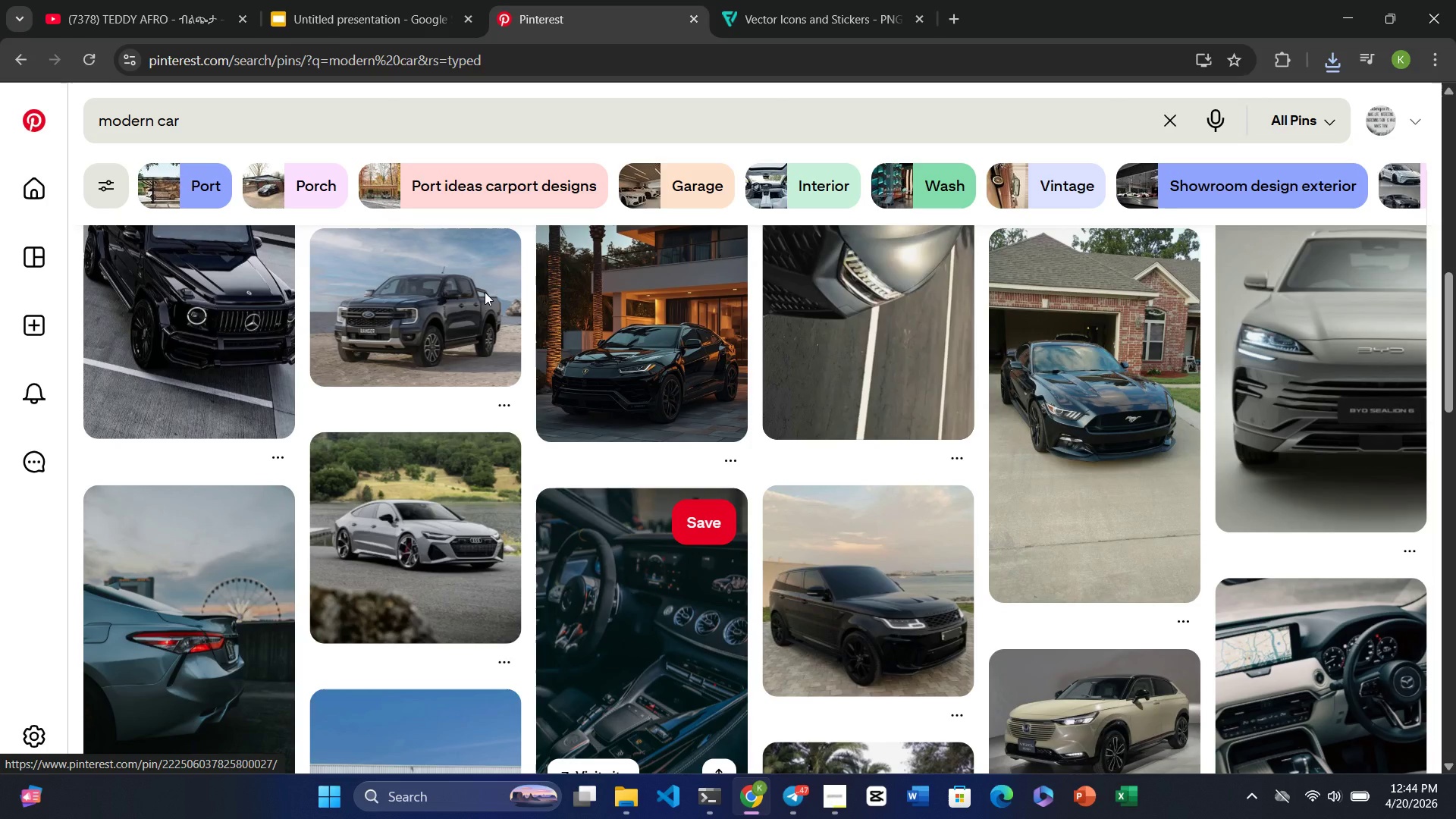 
wait(6.07)
 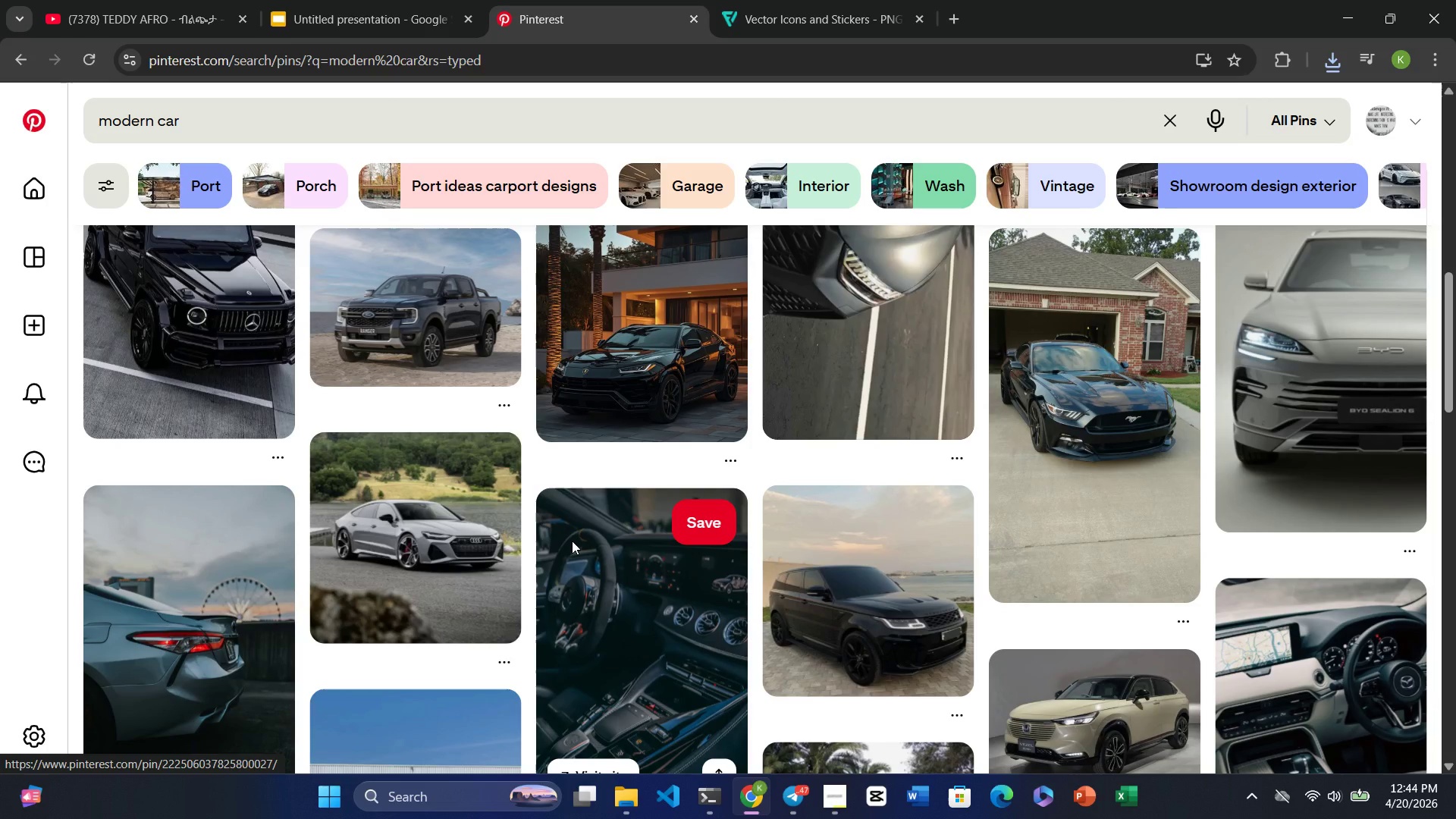 
left_click([635, 785])
 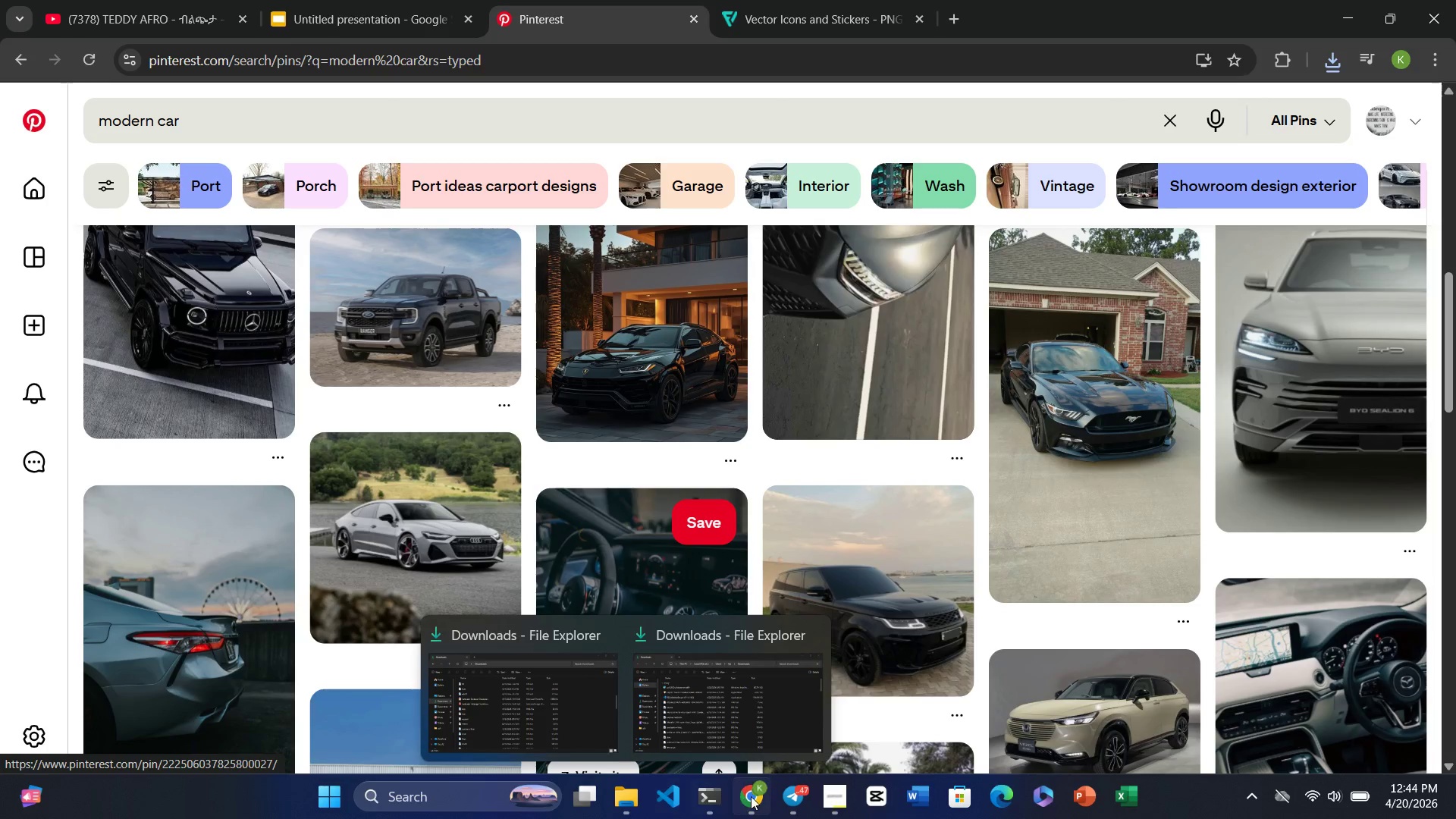 
left_click([752, 796])
 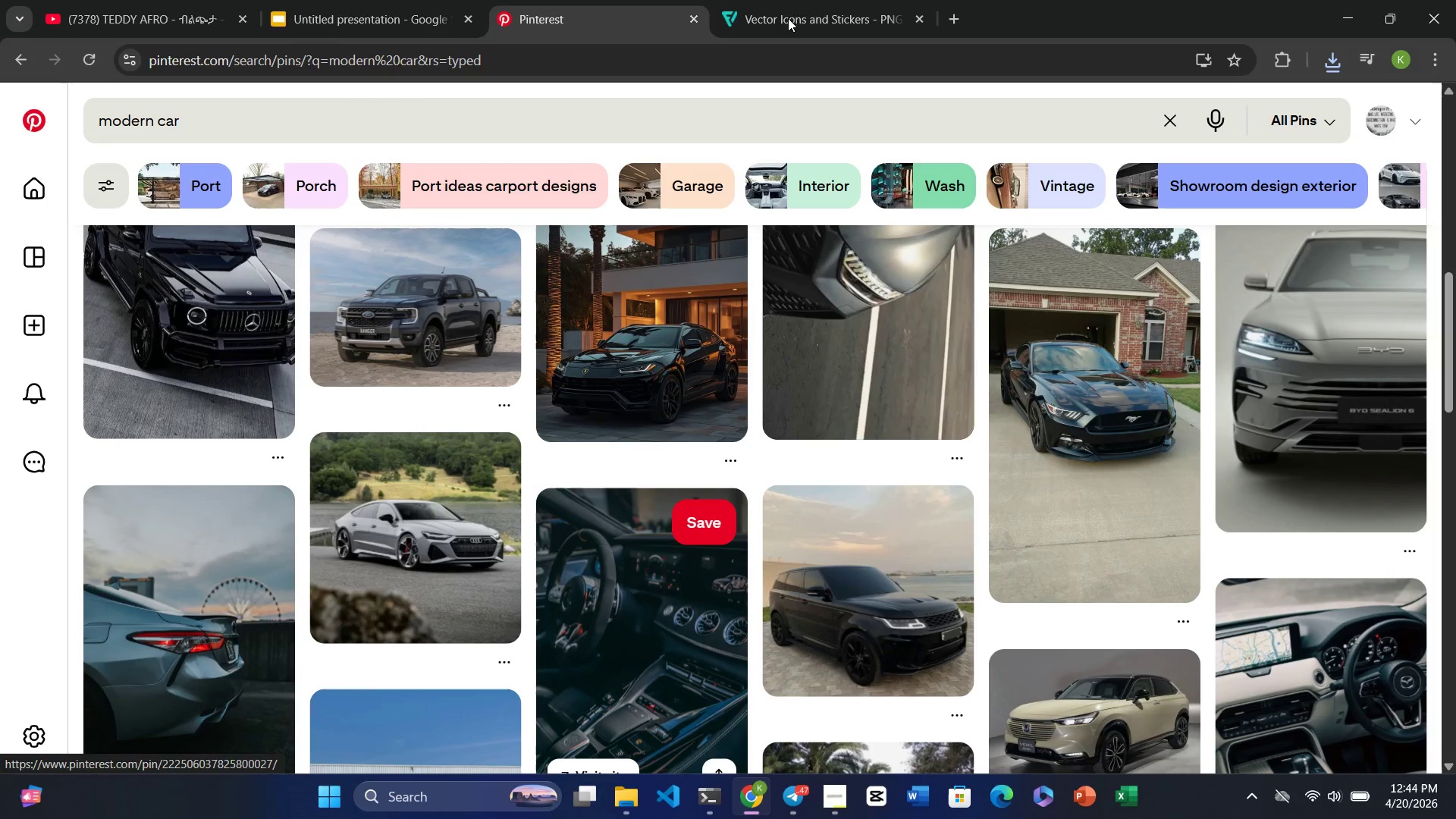 
double_click([797, 11])
 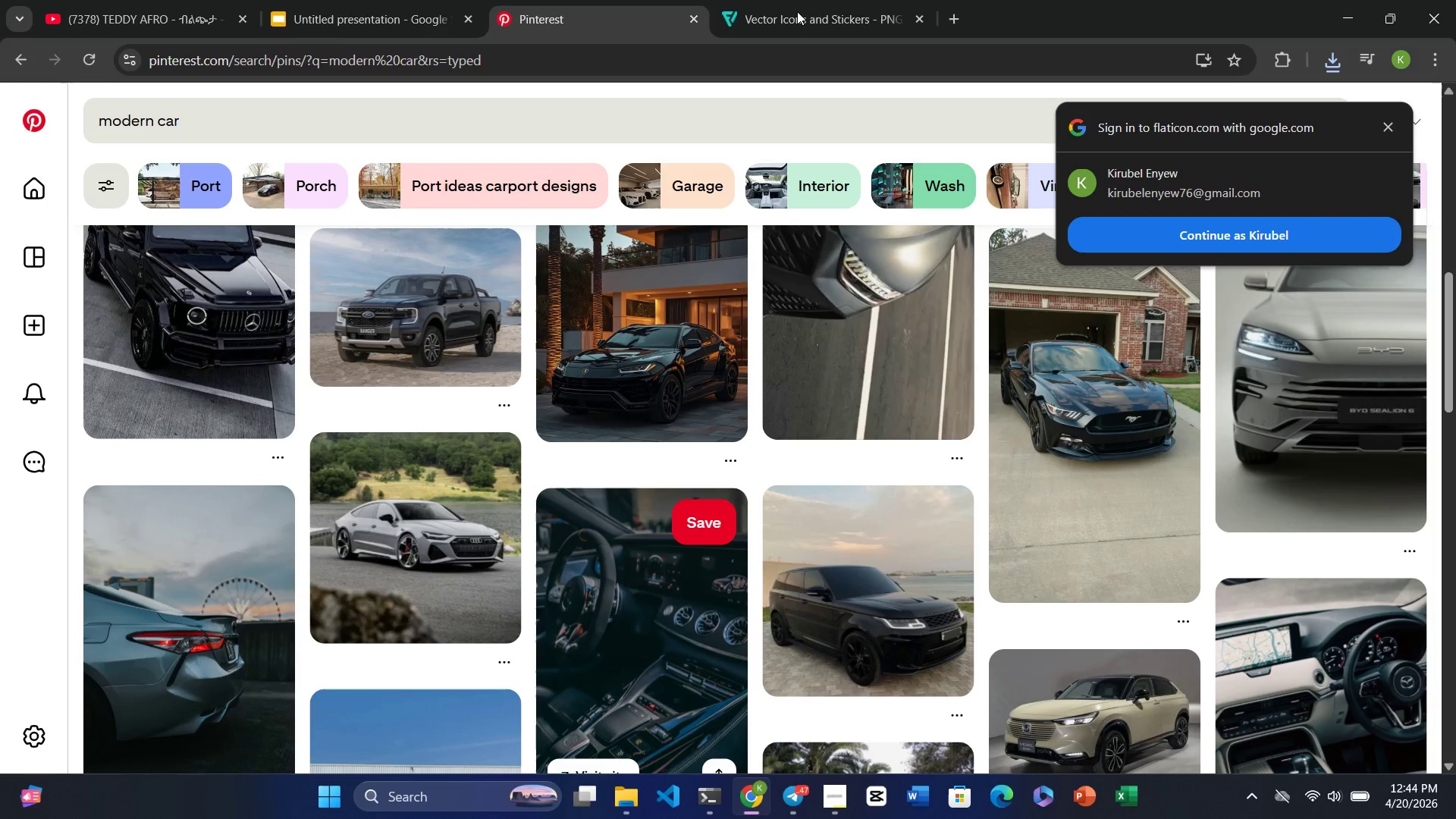 
triple_click([797, 11])
 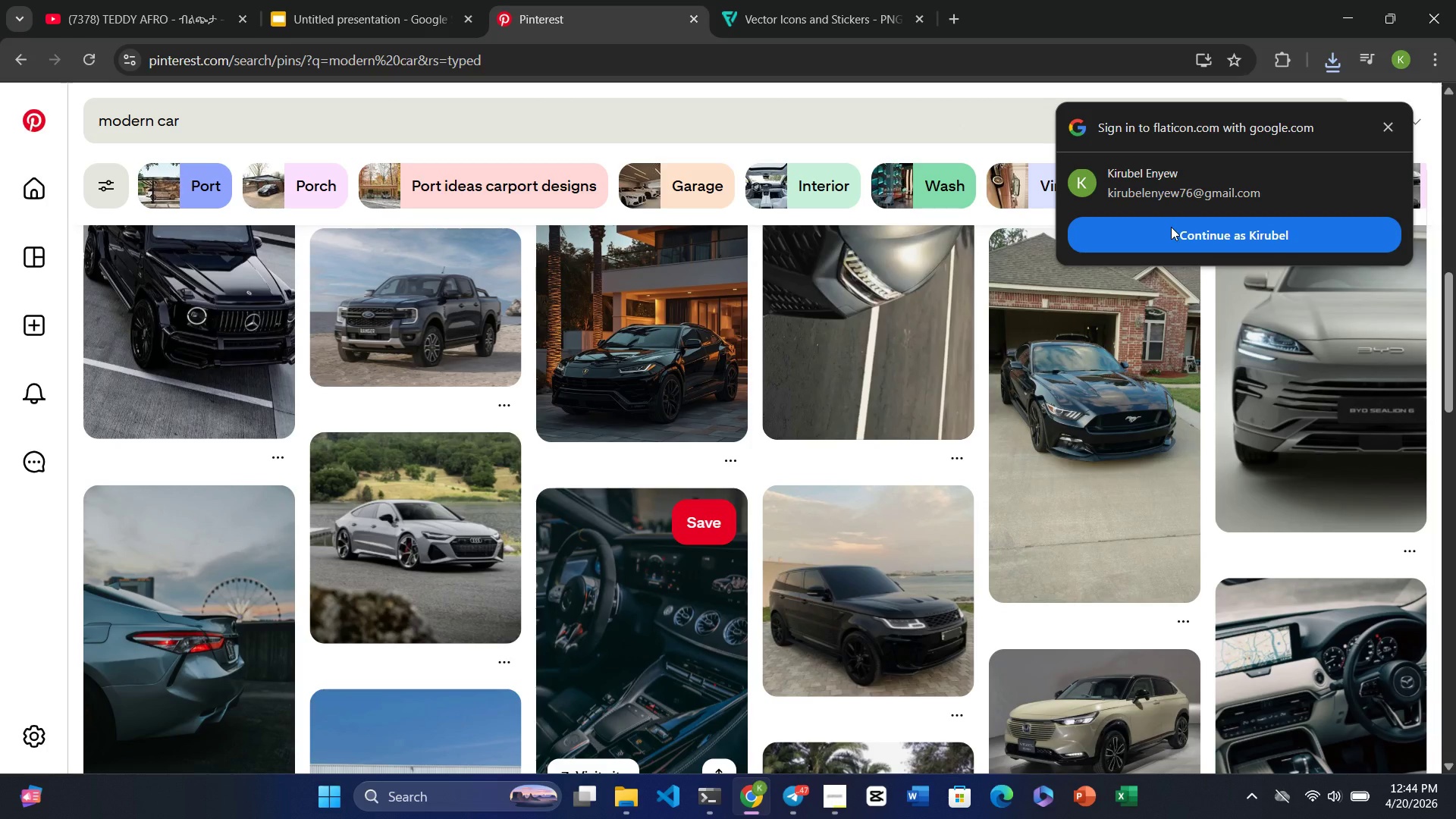 
left_click([1171, 227])
 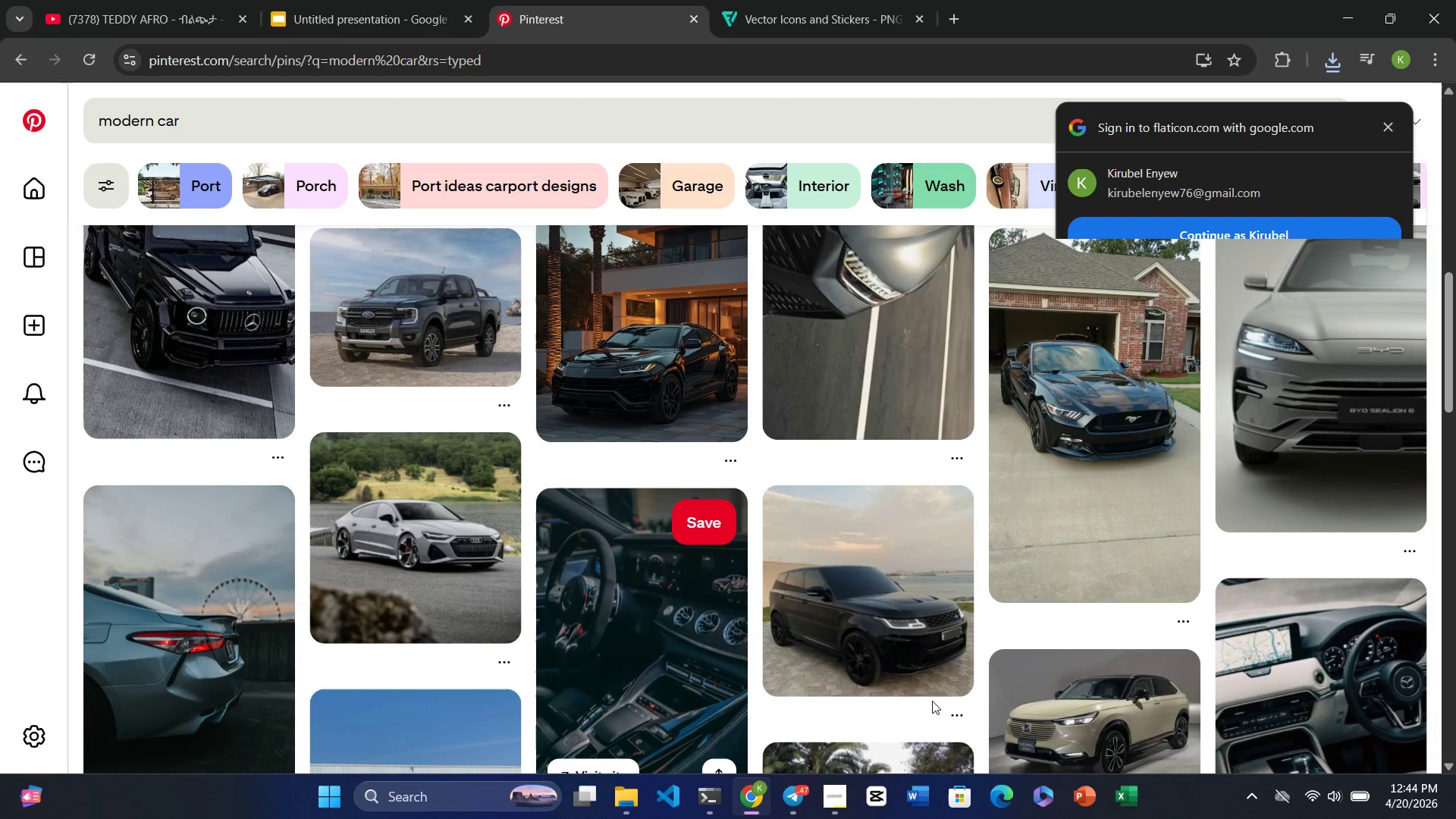 
left_click([829, 816])